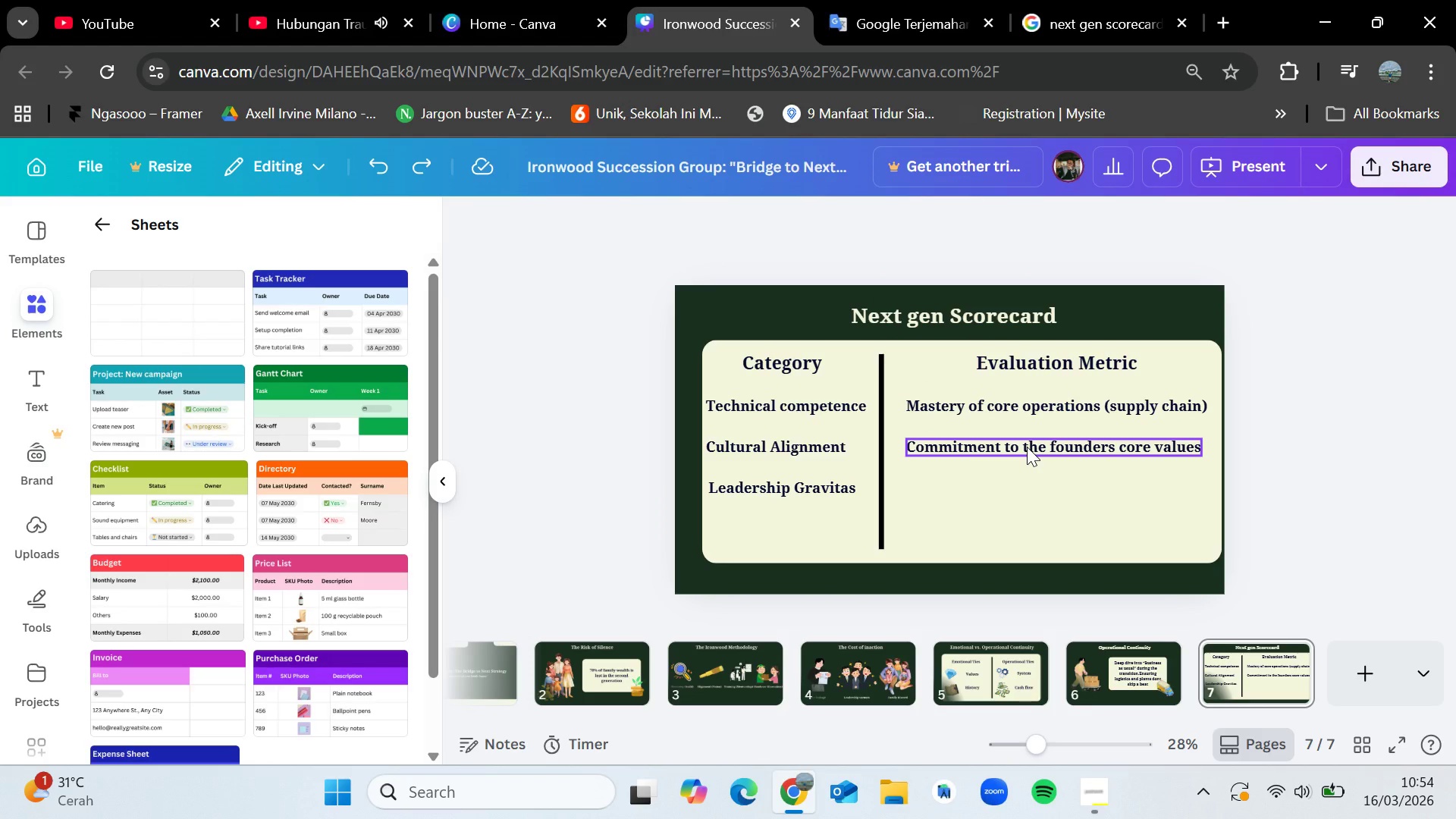 
key(Control+C)
 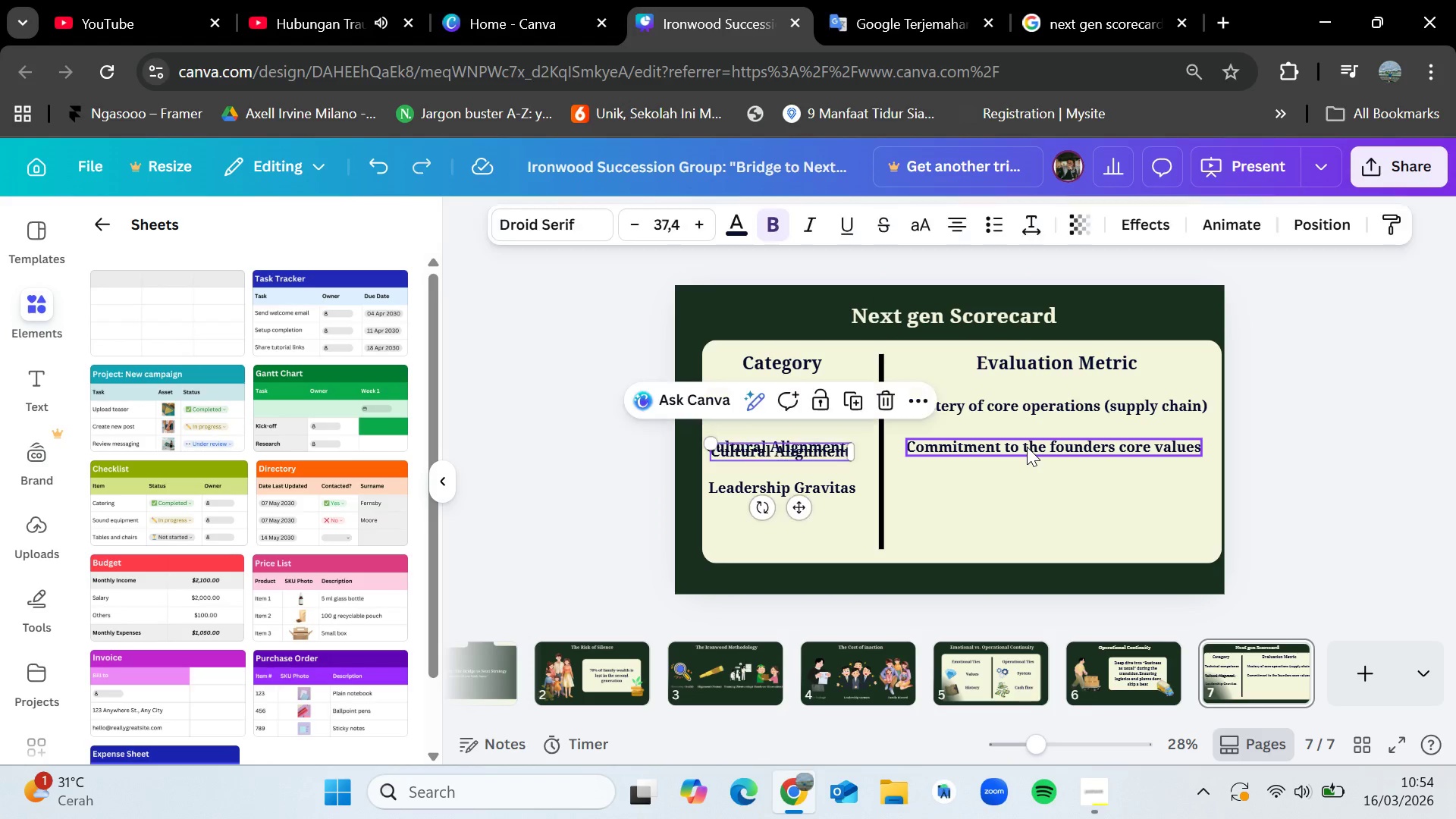 
key(Control+V)
 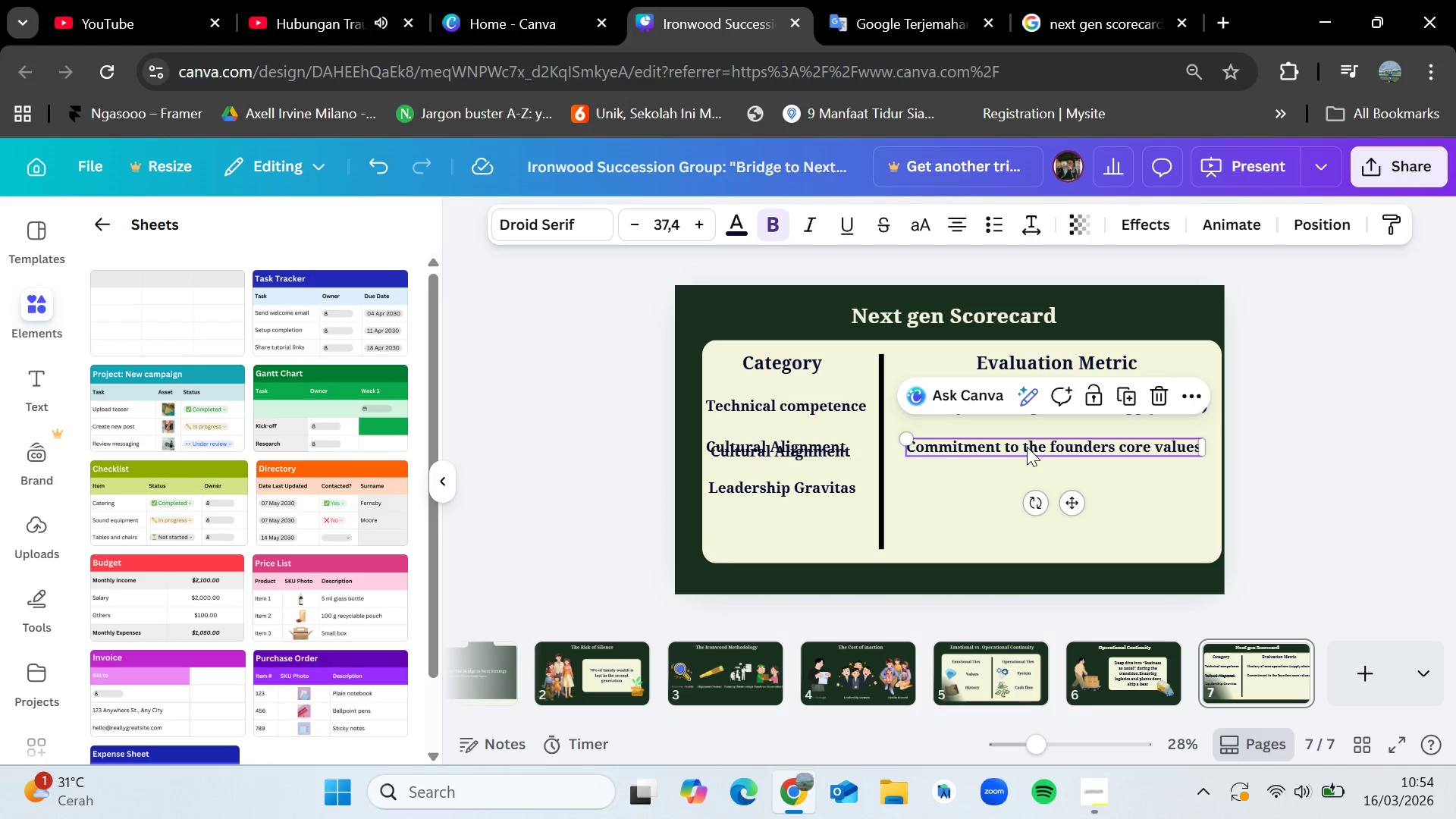 
left_click([1027, 447])
 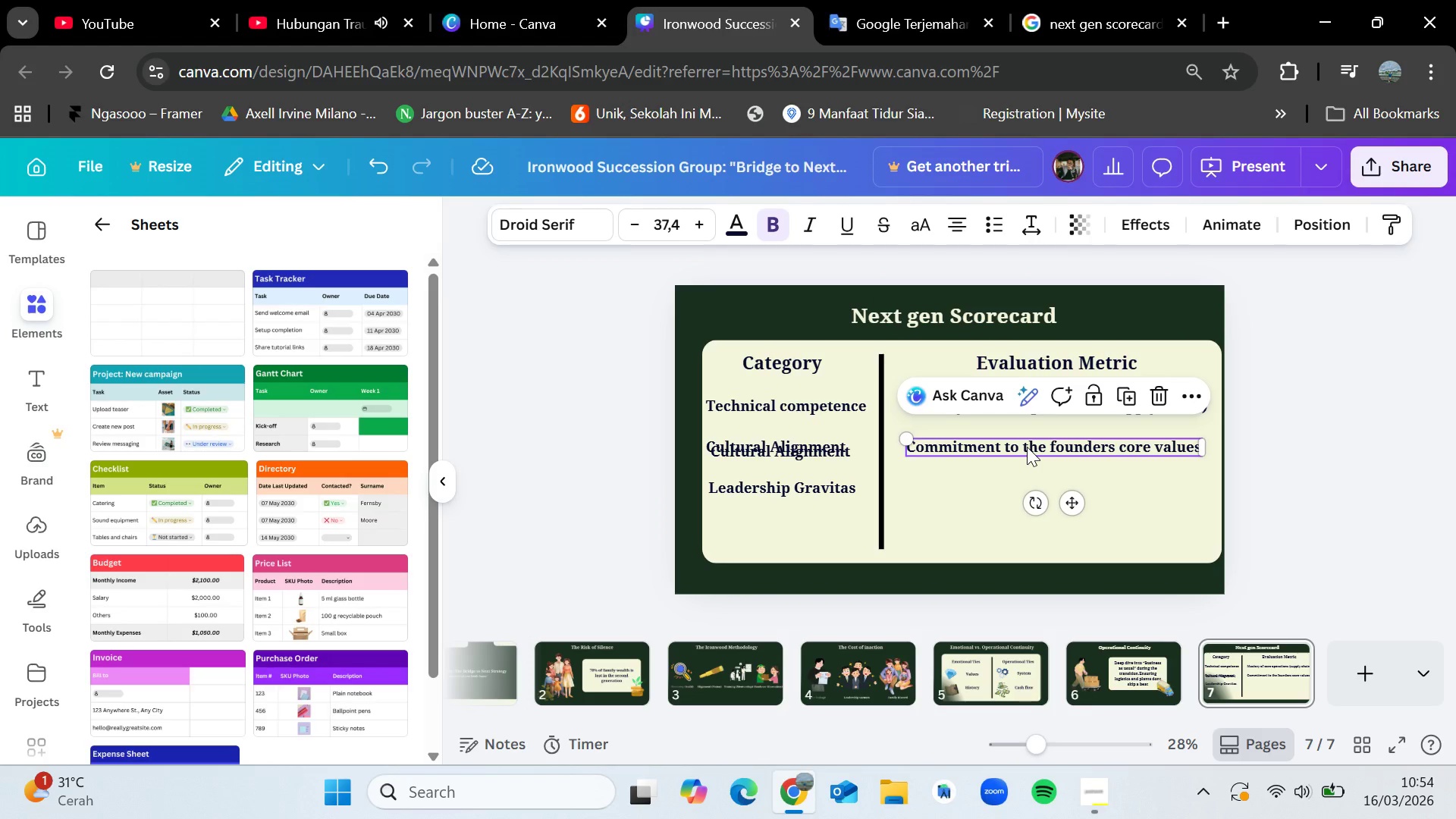 
key(Control+Z)
 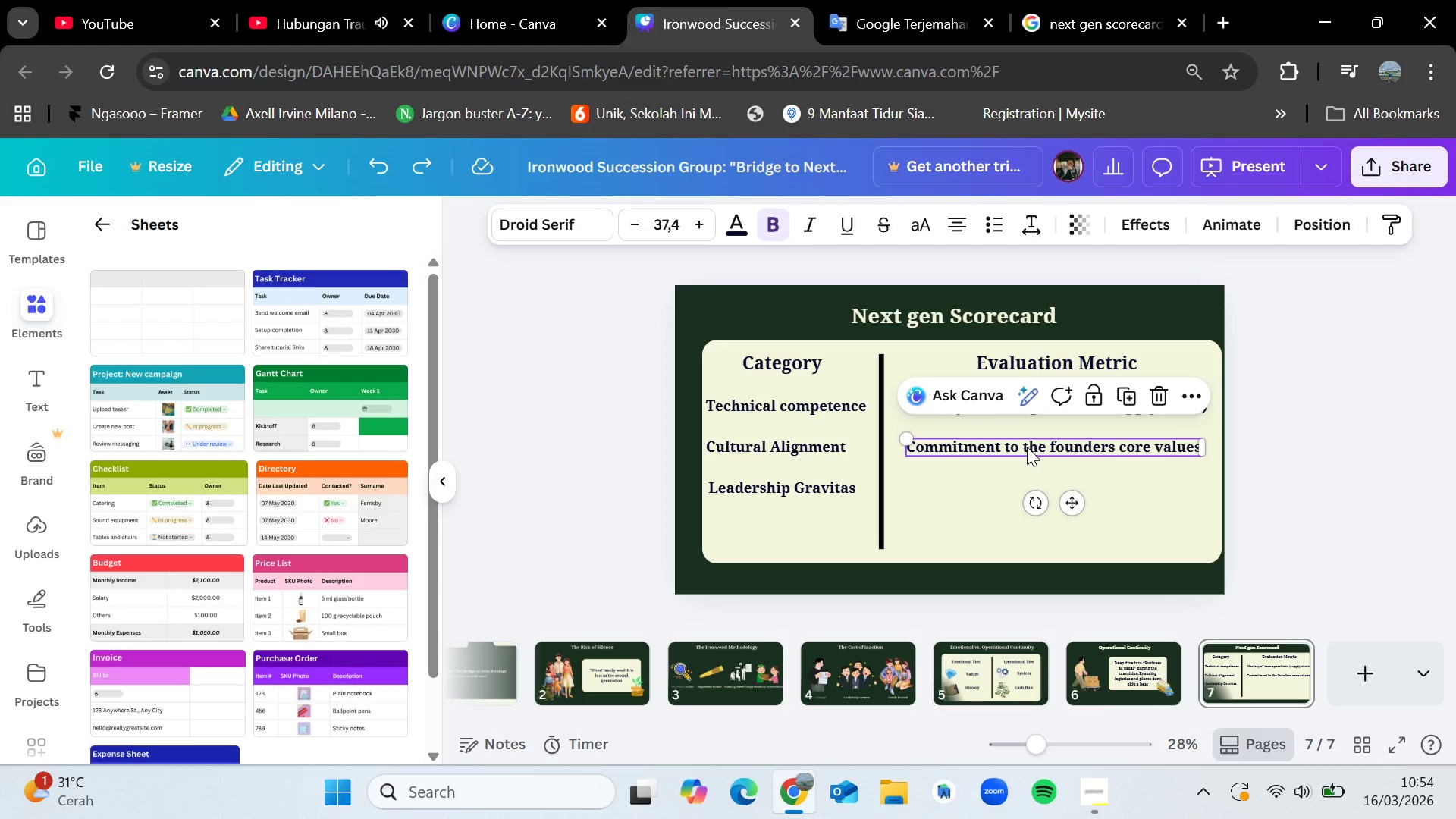 
left_click([1027, 447])
 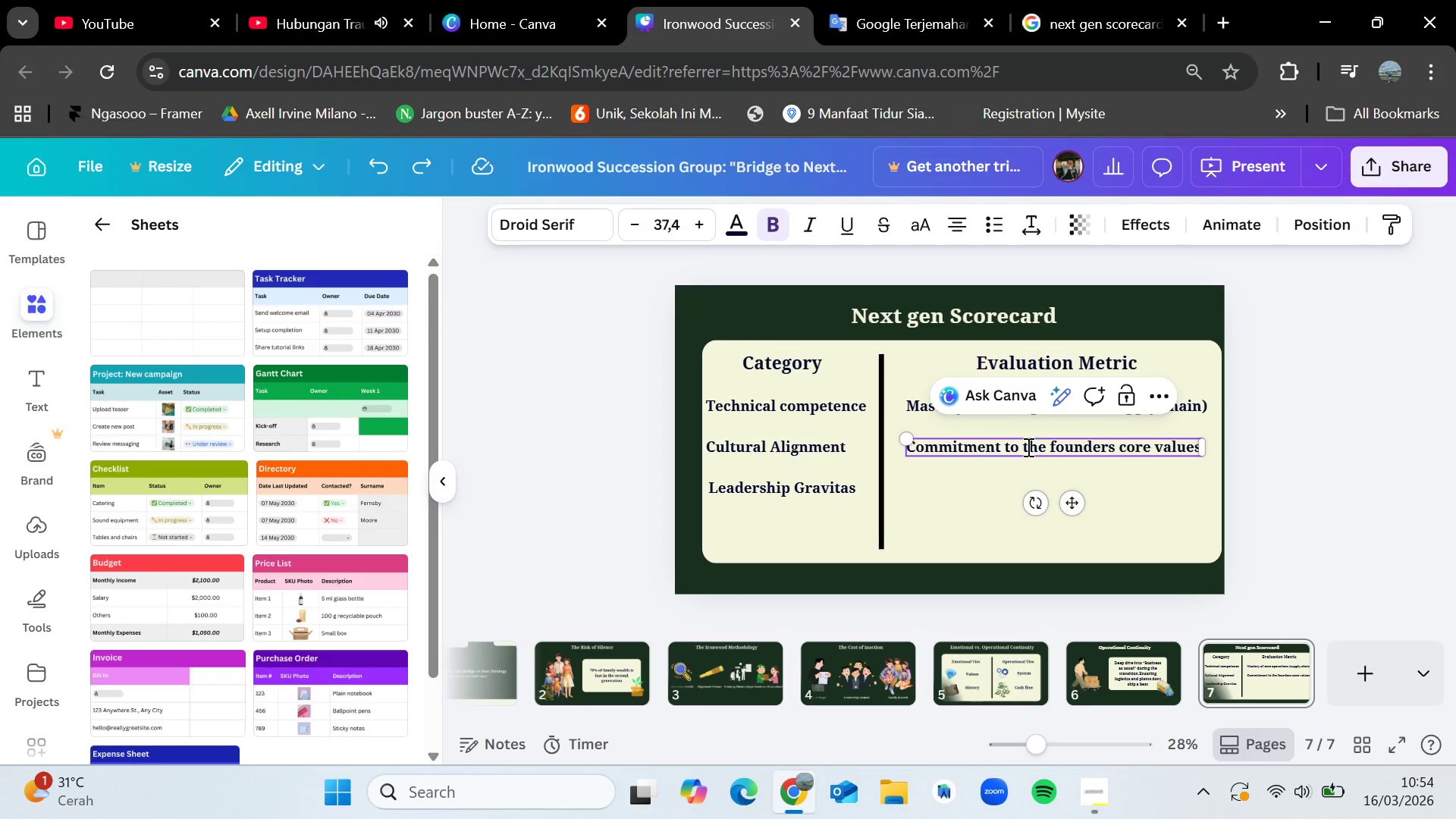 
key(Control+C)
 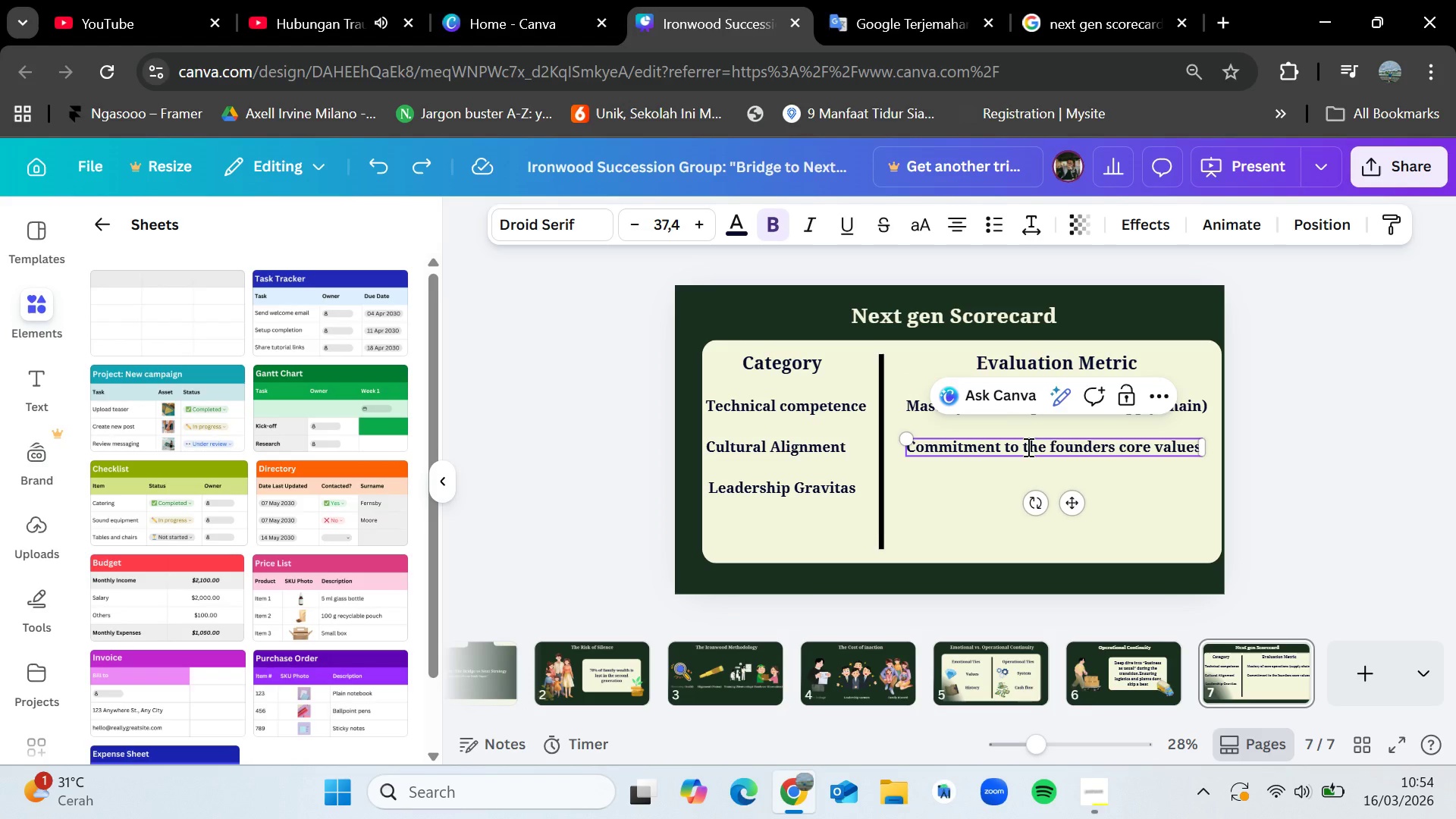 
key(Control+V)
 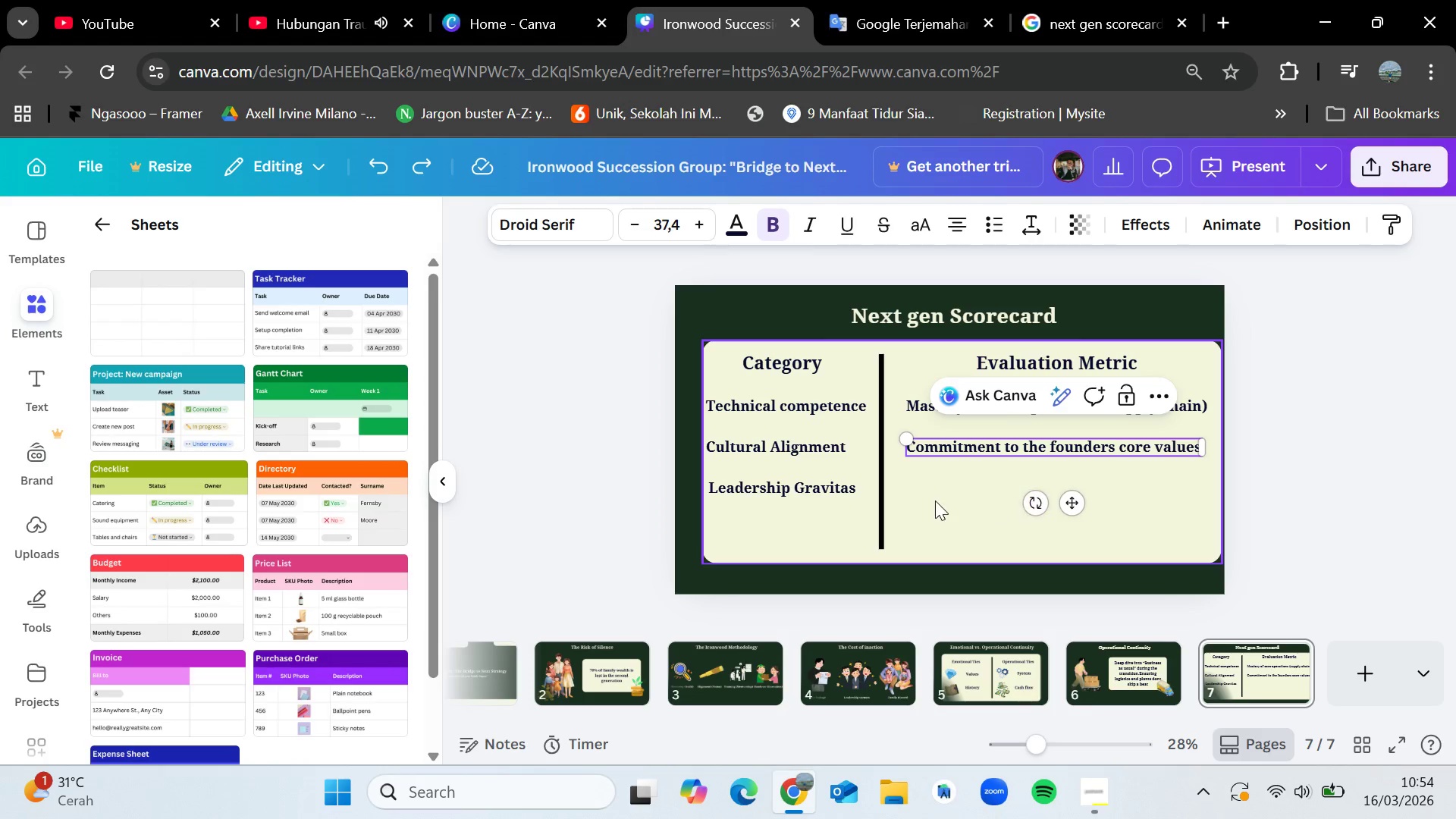 
left_click([935, 500])
 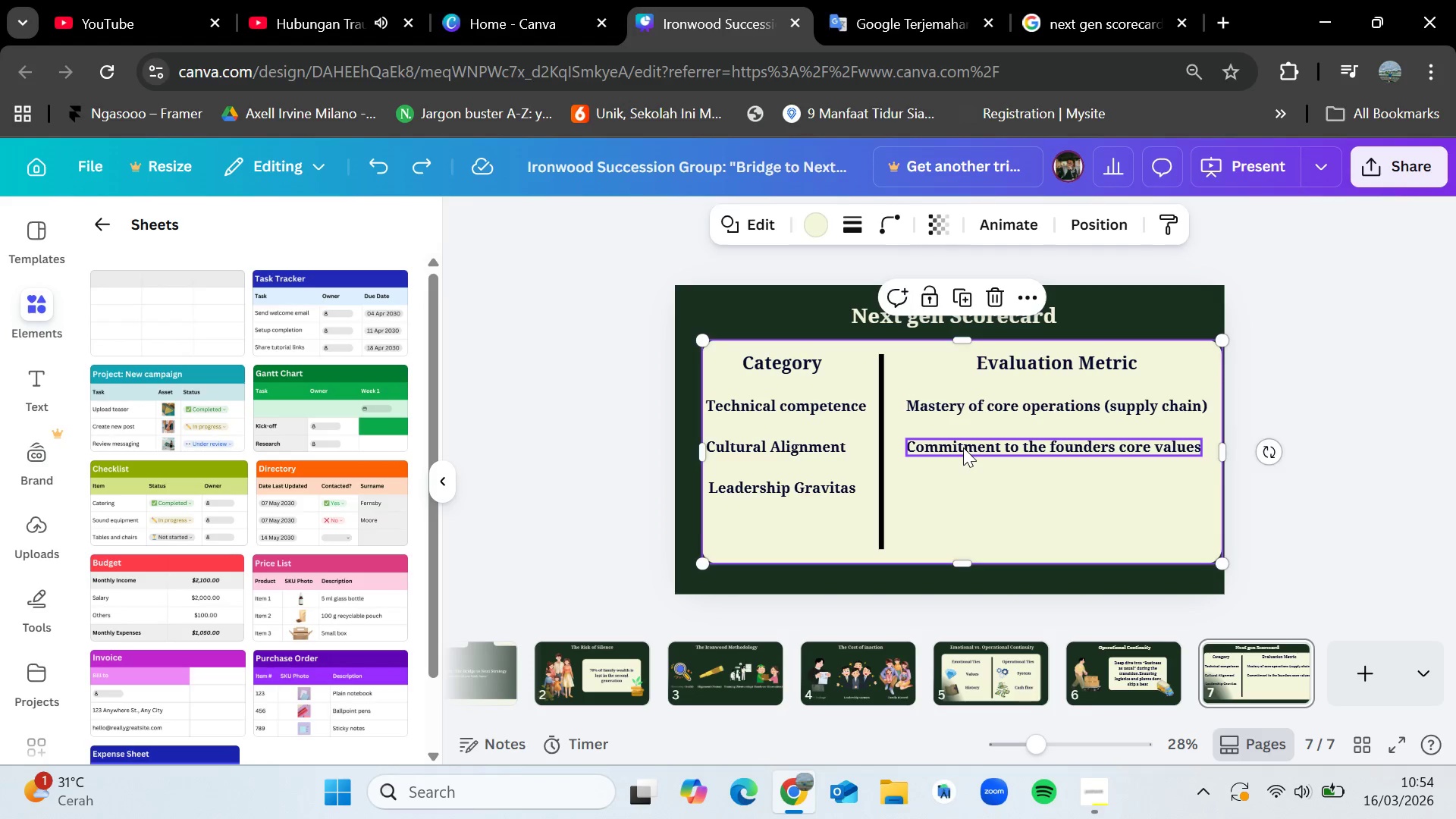 
left_click([963, 447])
 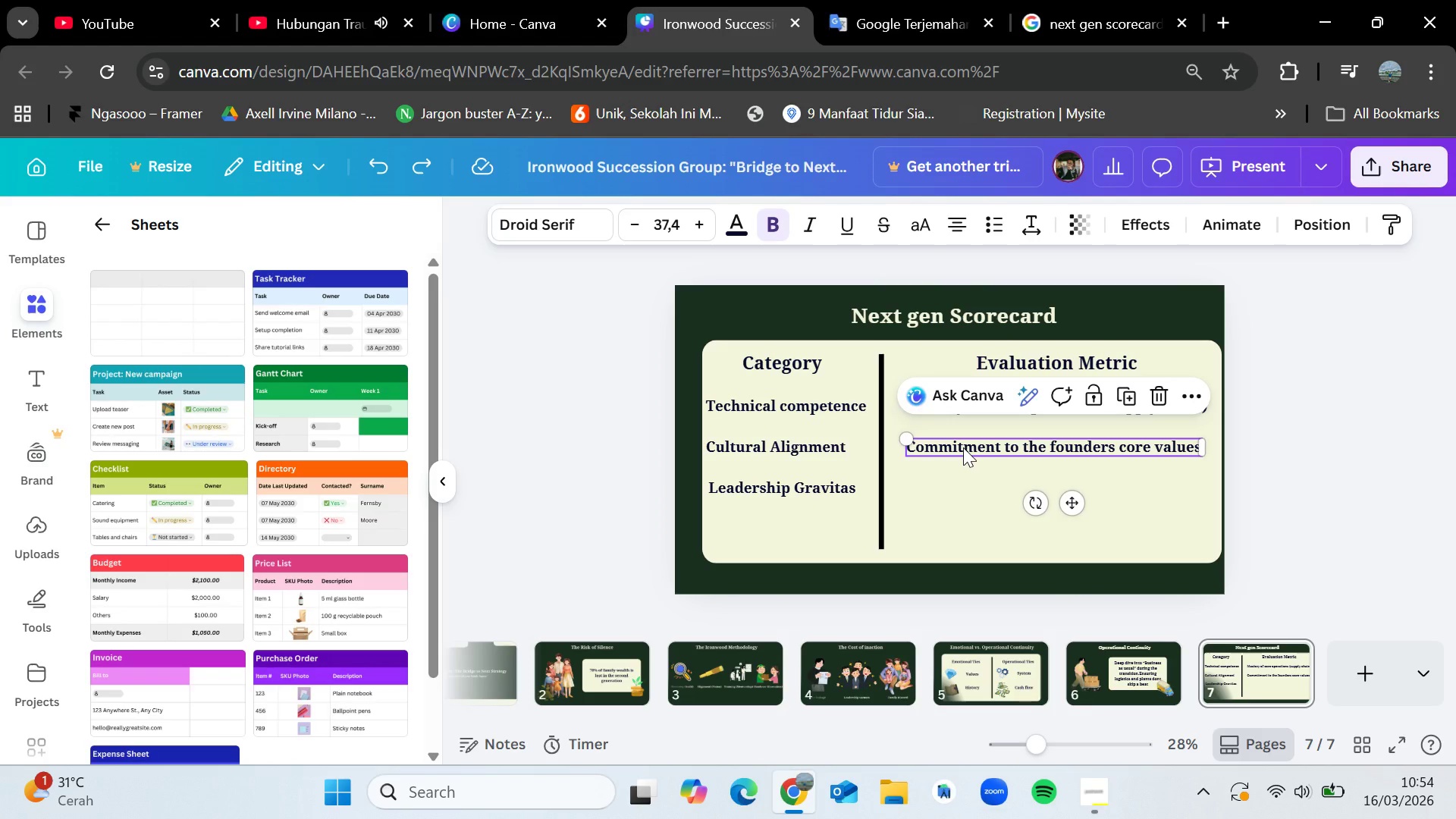 
key(Control+C)
 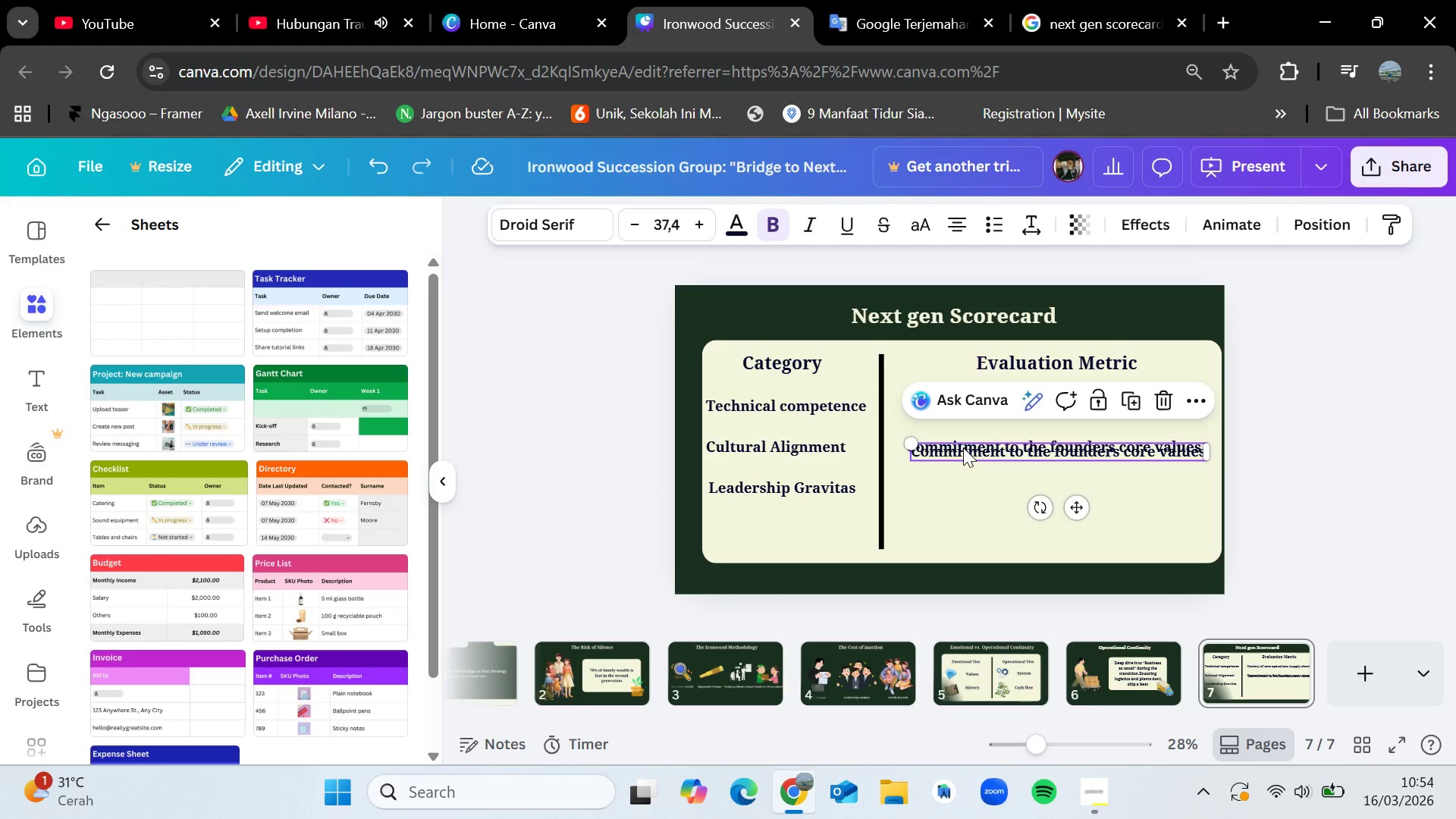 
key(Control+V)
 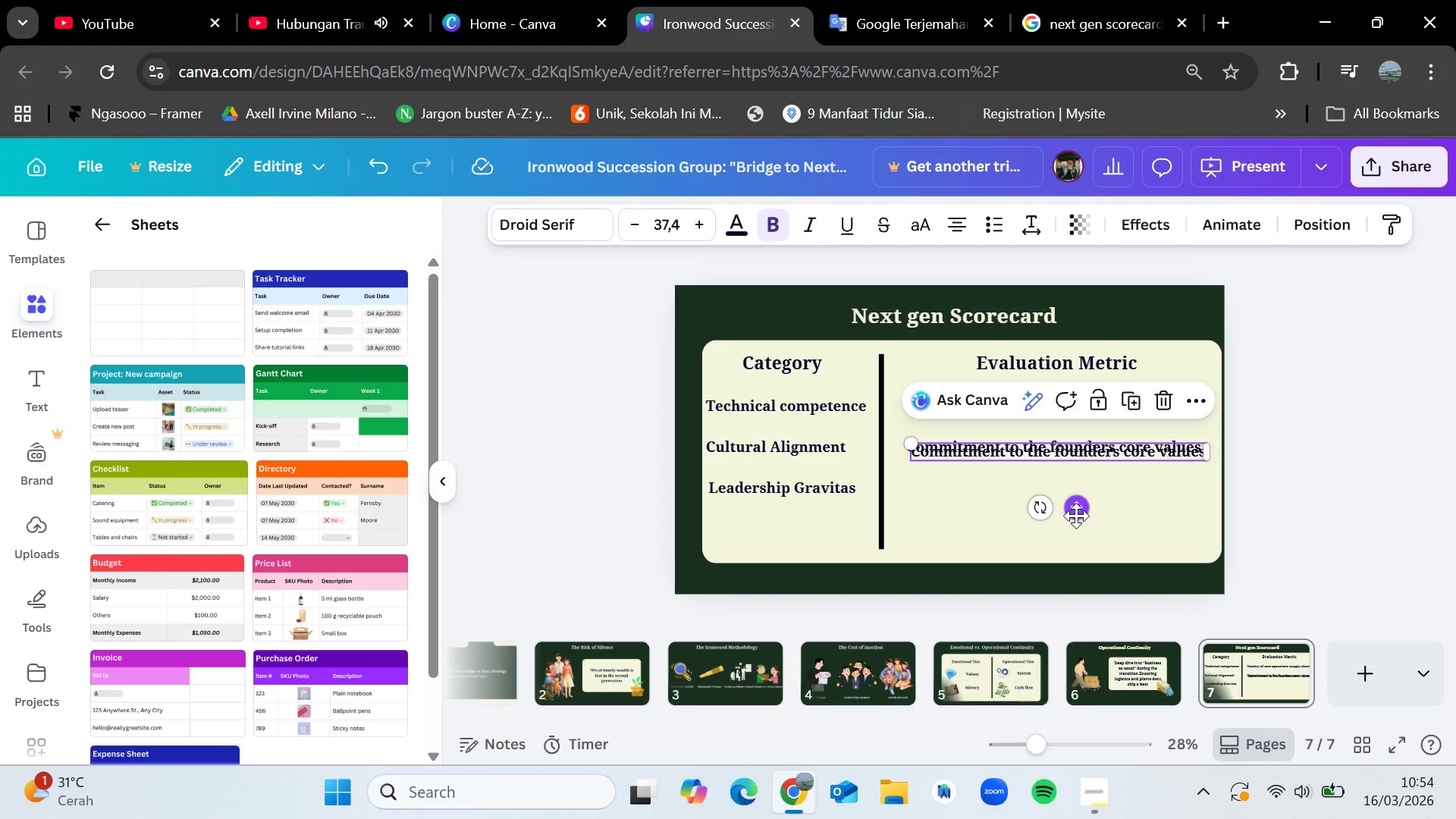 
left_click_drag(start_coordinate=[1076, 516], to_coordinate=[1069, 549])
 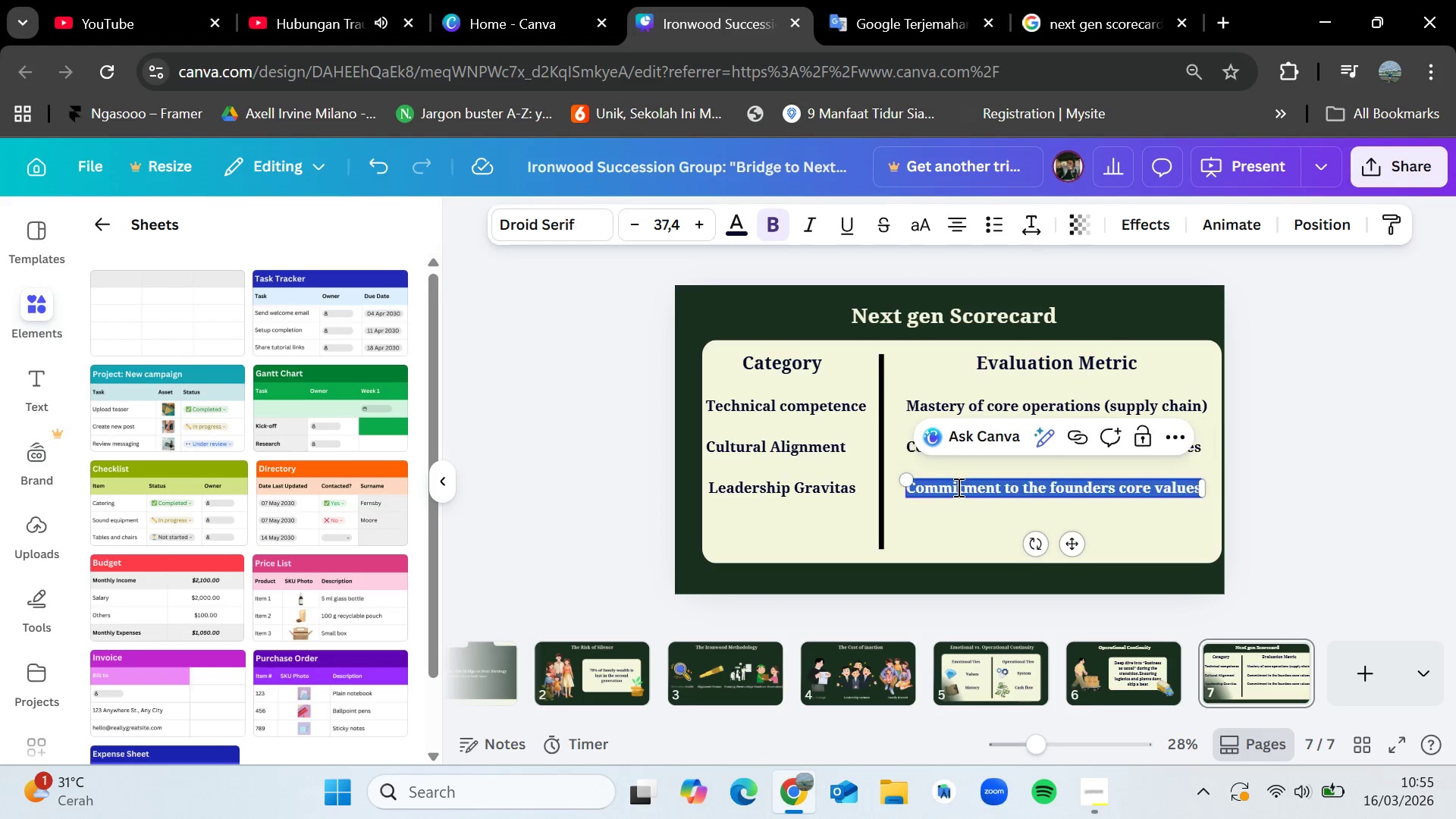 
double_click([957, 487])
 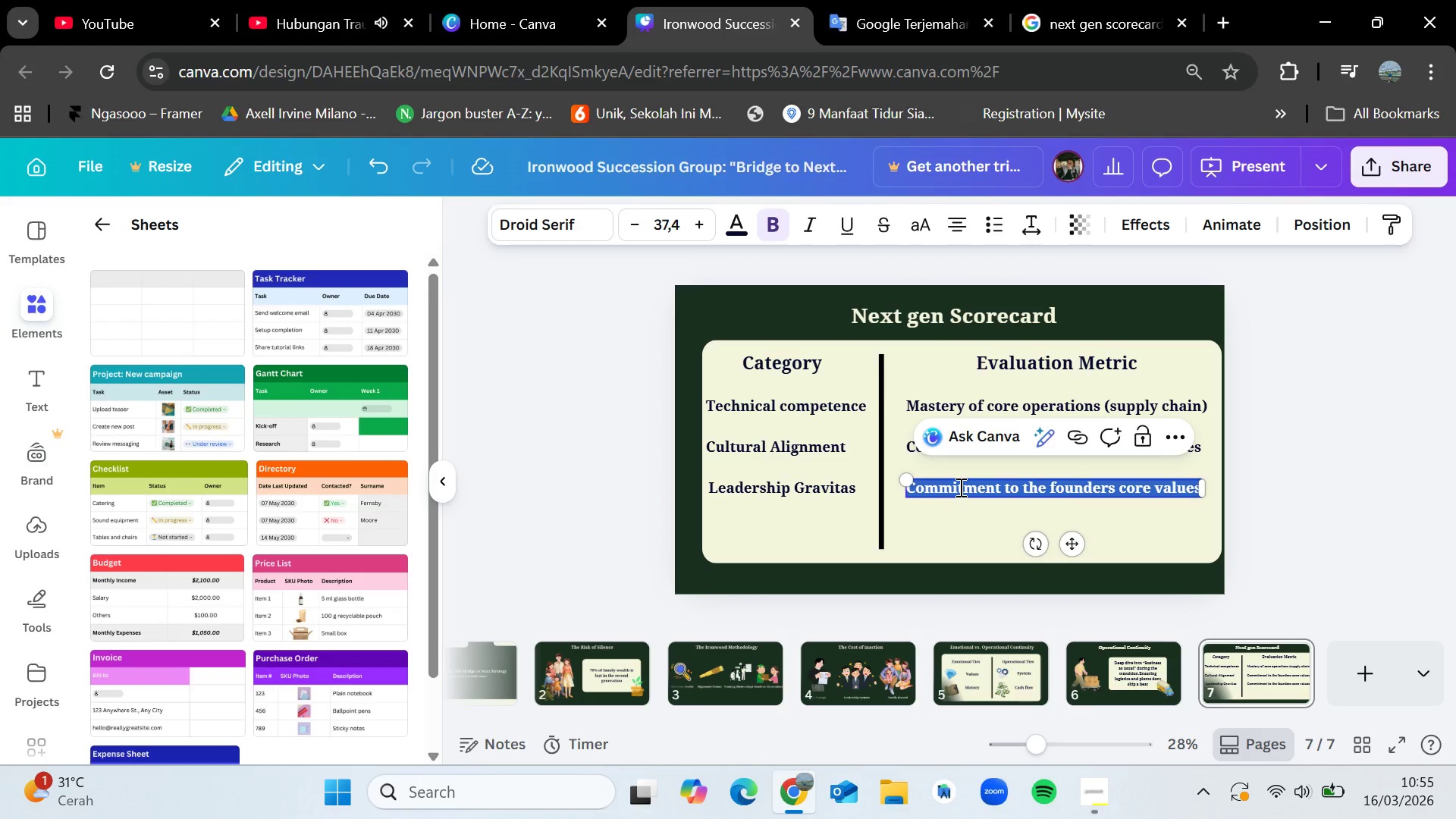 
key(Backspace)
type(Abilitu)
key(Backspace)
type(y to command respect)
 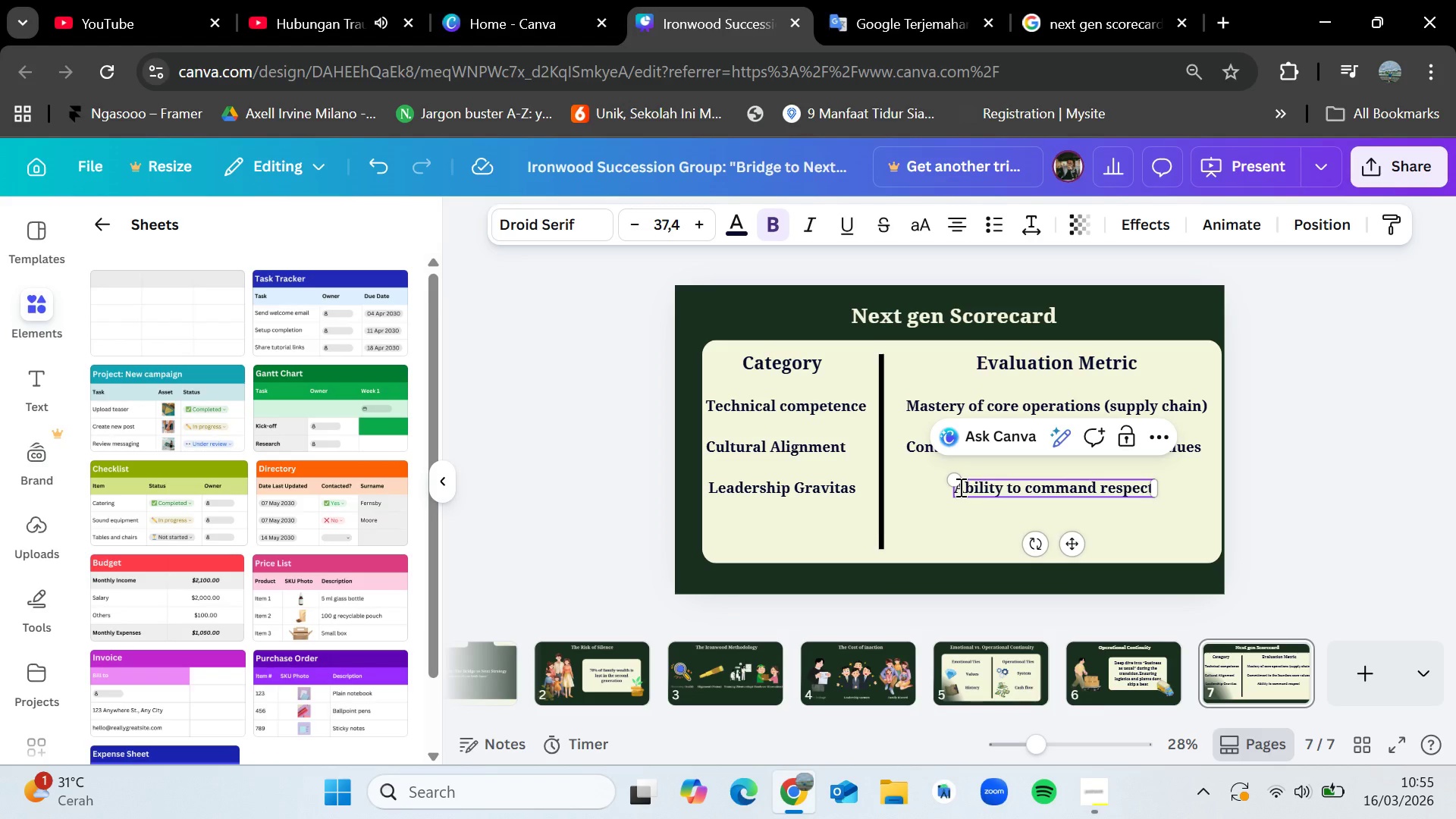 
type( from log)
key(Backspace)
type(ng term employees and forement)
 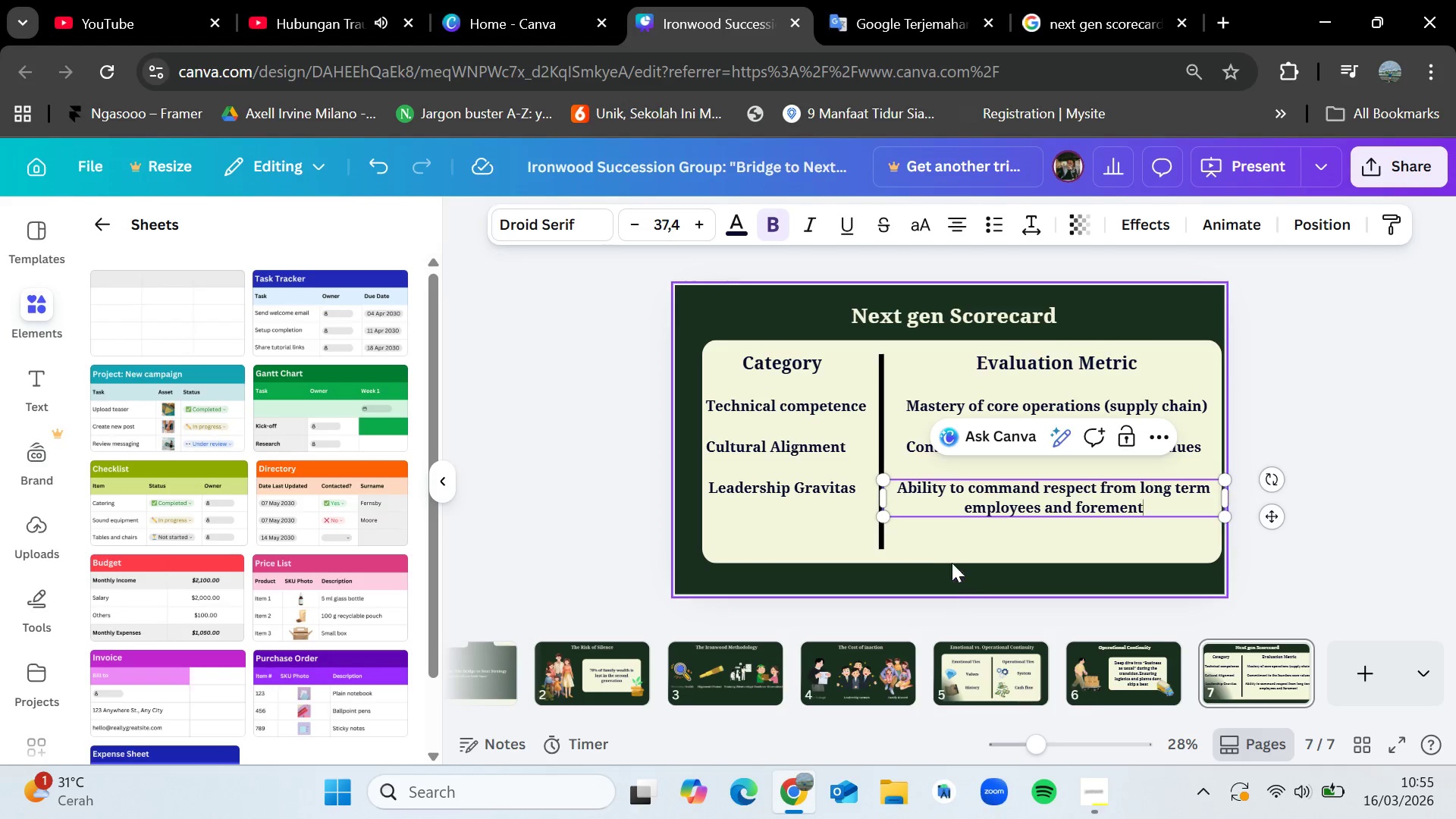 
left_click([945, 555])
 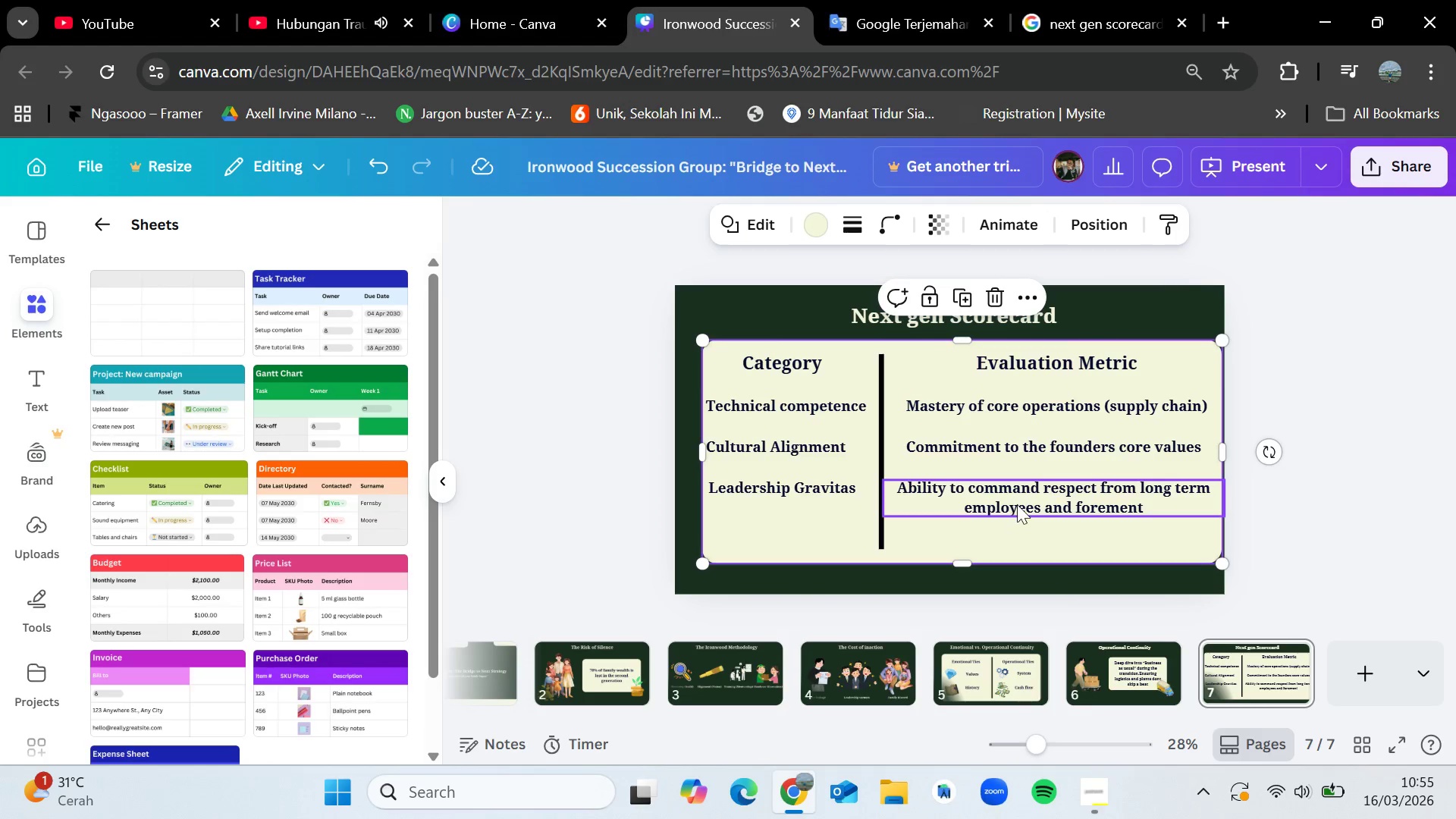 
left_click_drag(start_coordinate=[1018, 503], to_coordinate=[1021, 522])
 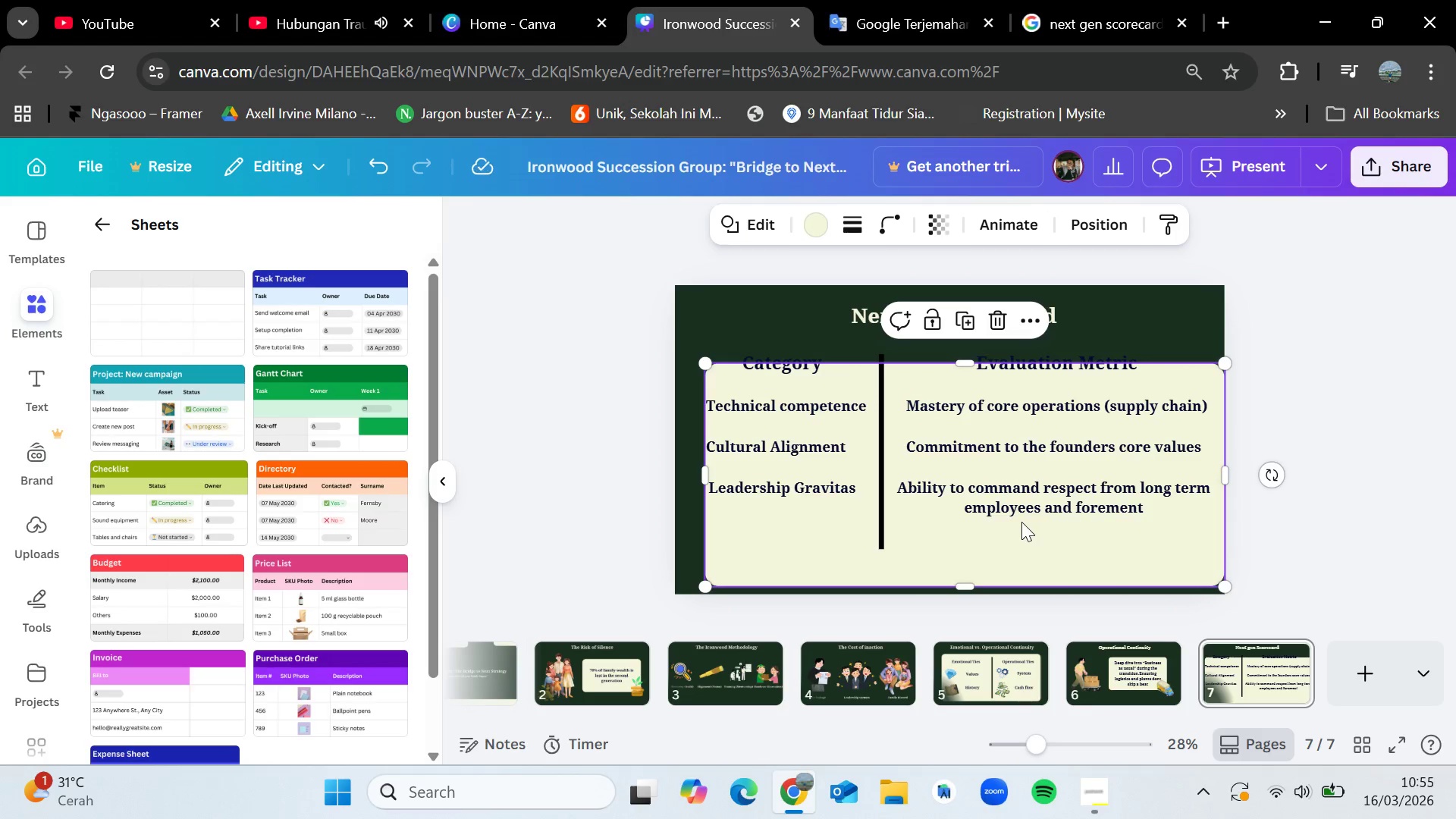 
key(Control+Z)
 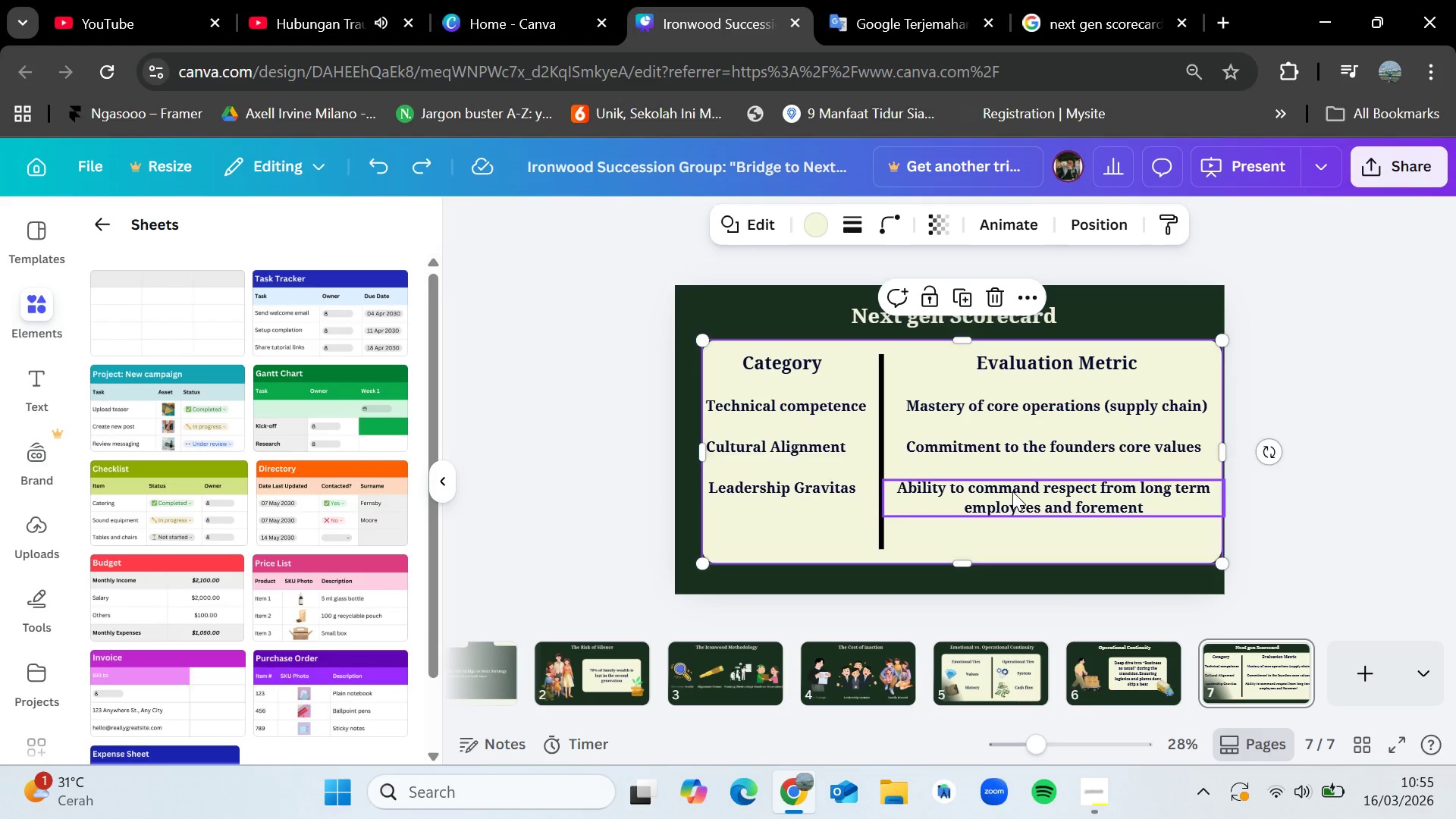 
left_click_drag(start_coordinate=[1012, 491], to_coordinate=[1041, 500])
 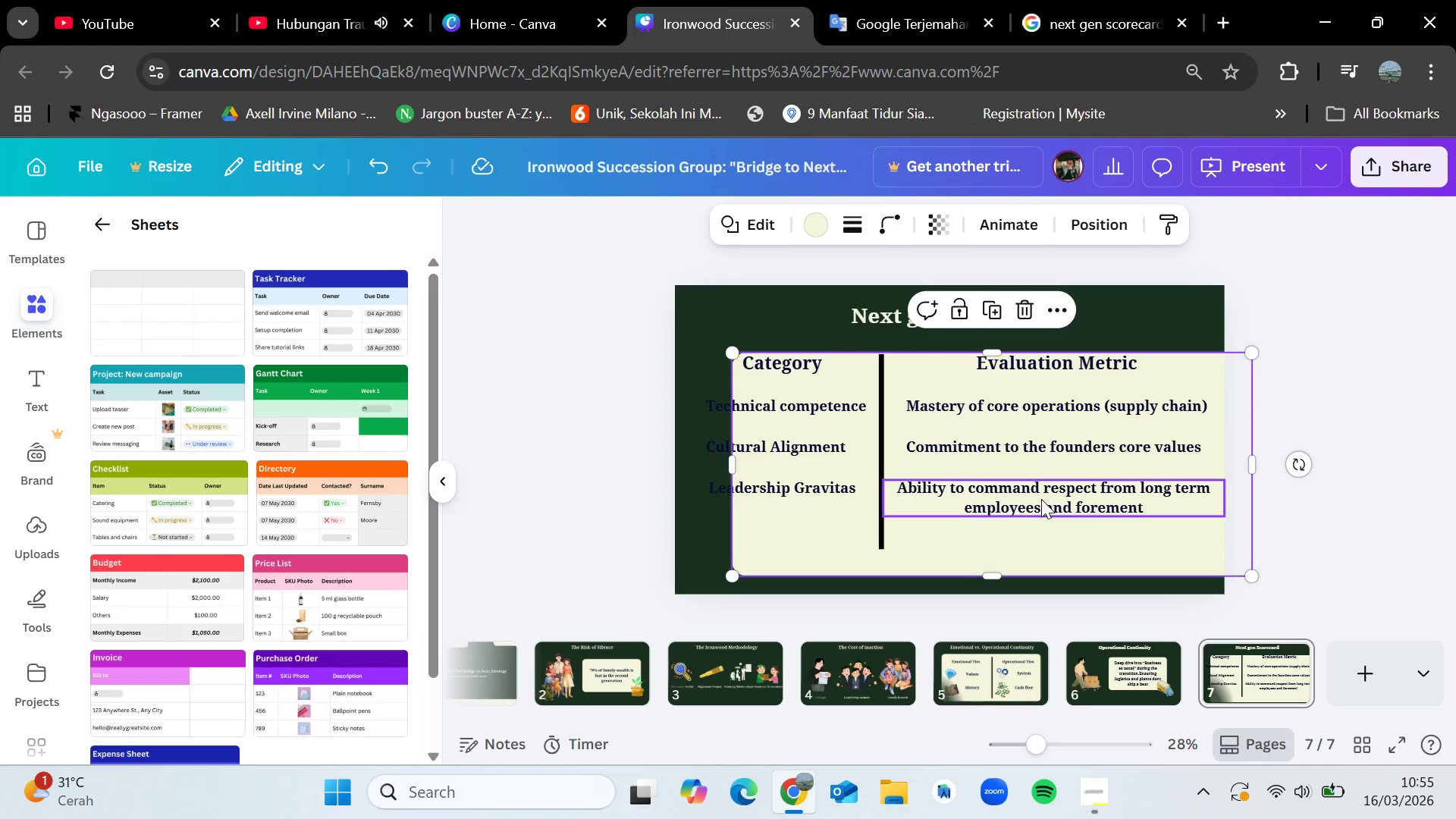 
key(Control+Z)
 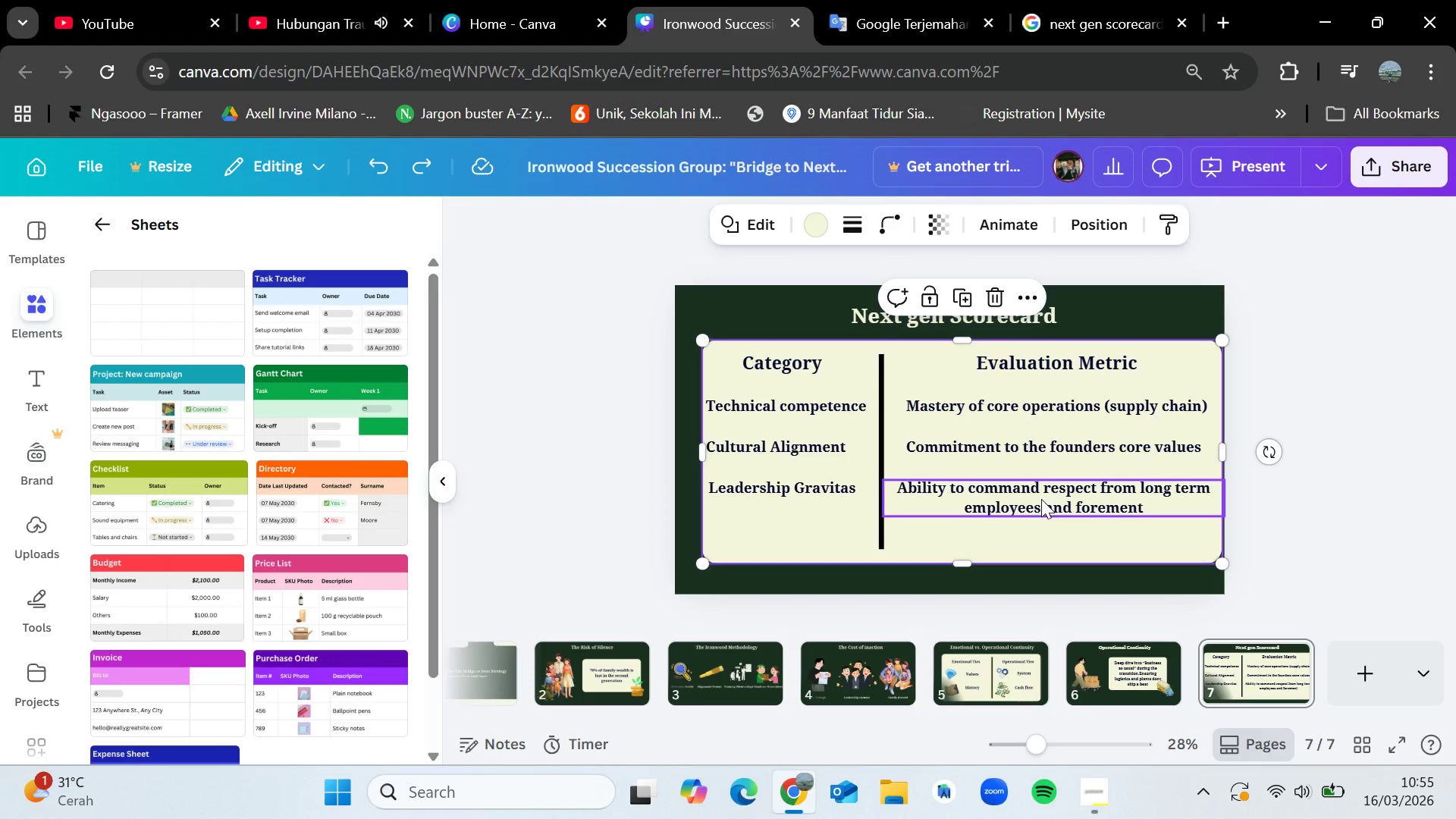 
left_click([1041, 499])
 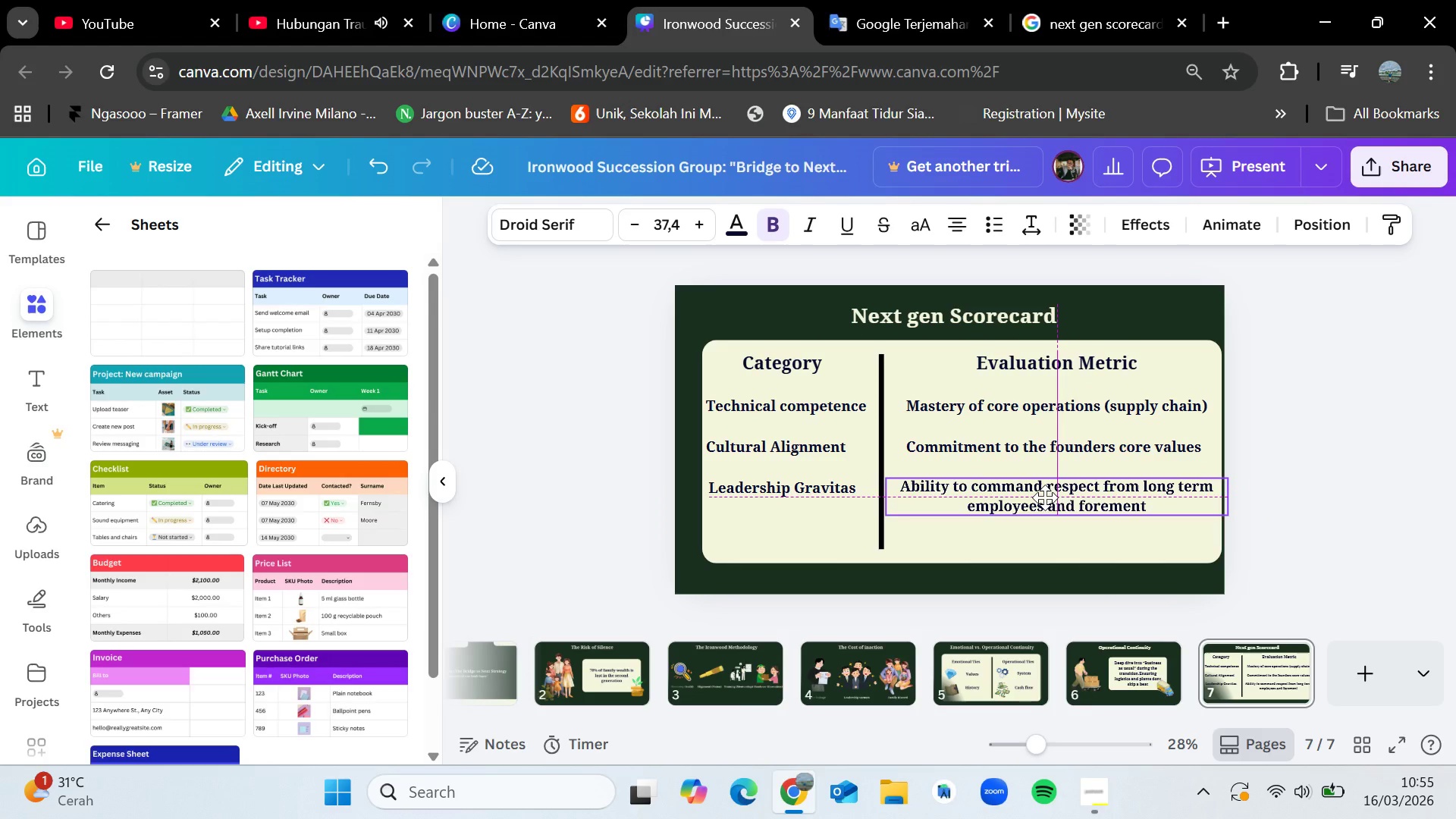 
wait(5.8)
 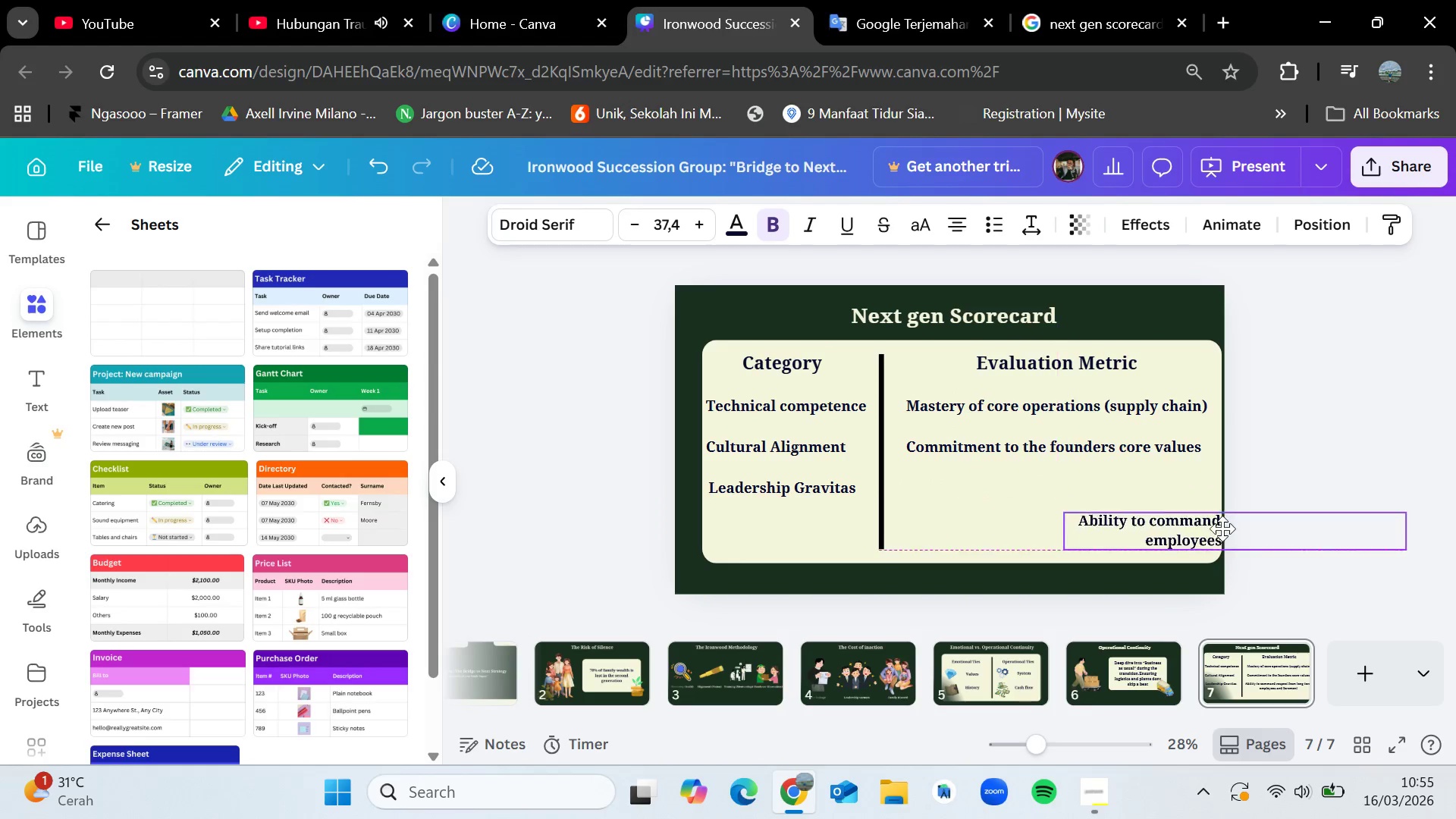 
left_click_drag(start_coordinate=[1317, 477], to_coordinate=[1326, 478])
 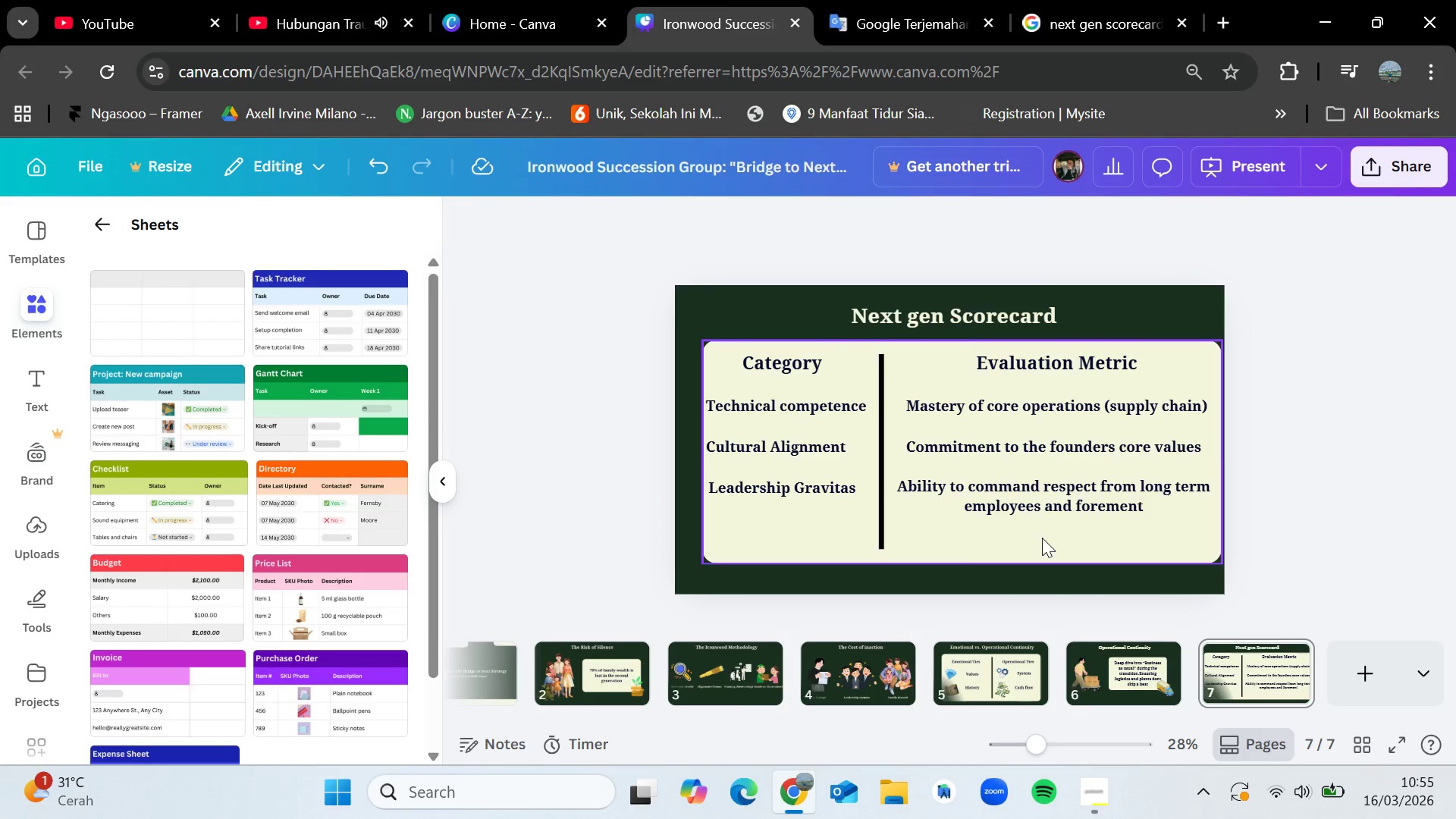 
left_click([1042, 538])
 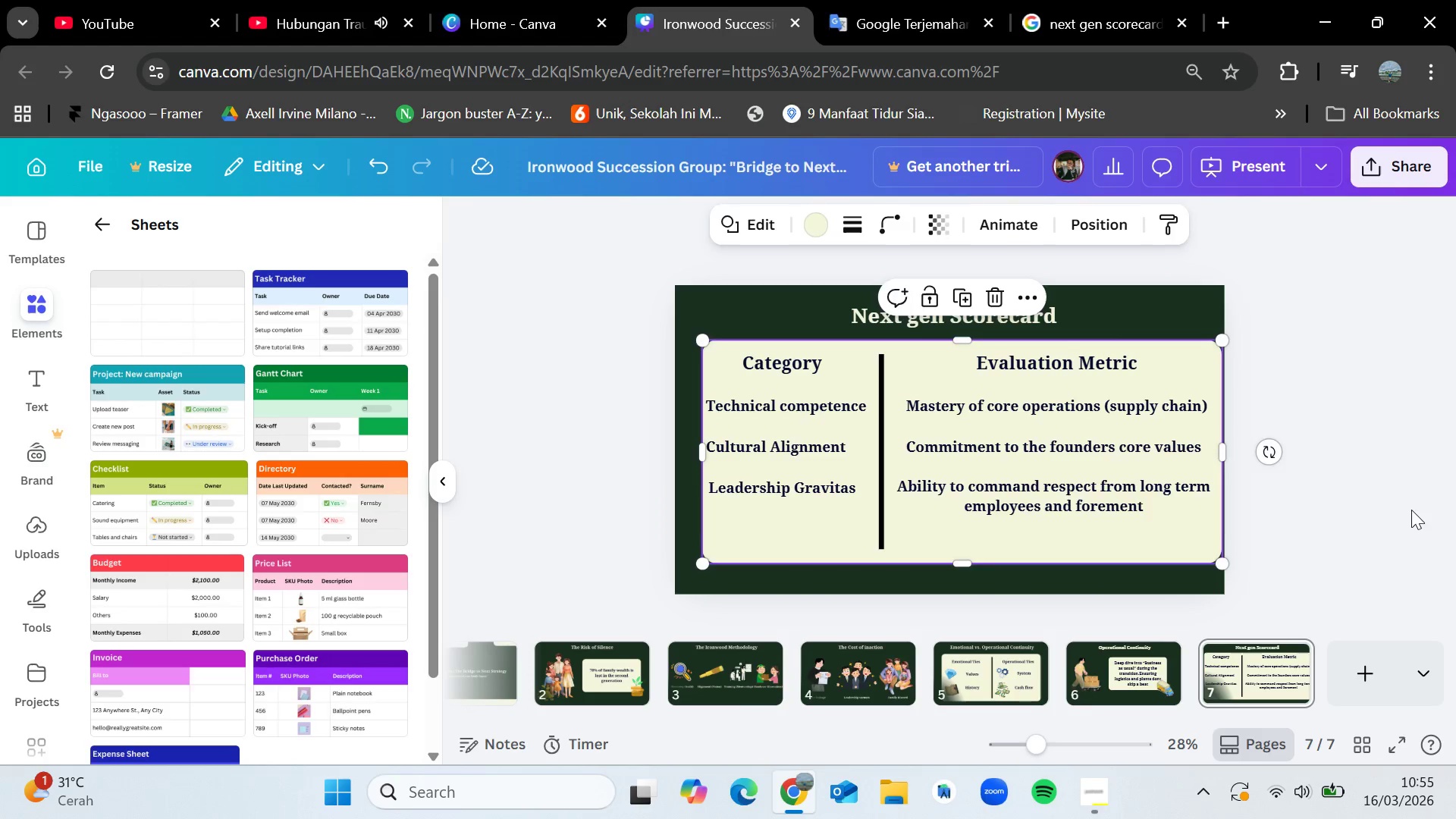 
left_click([1411, 510])
 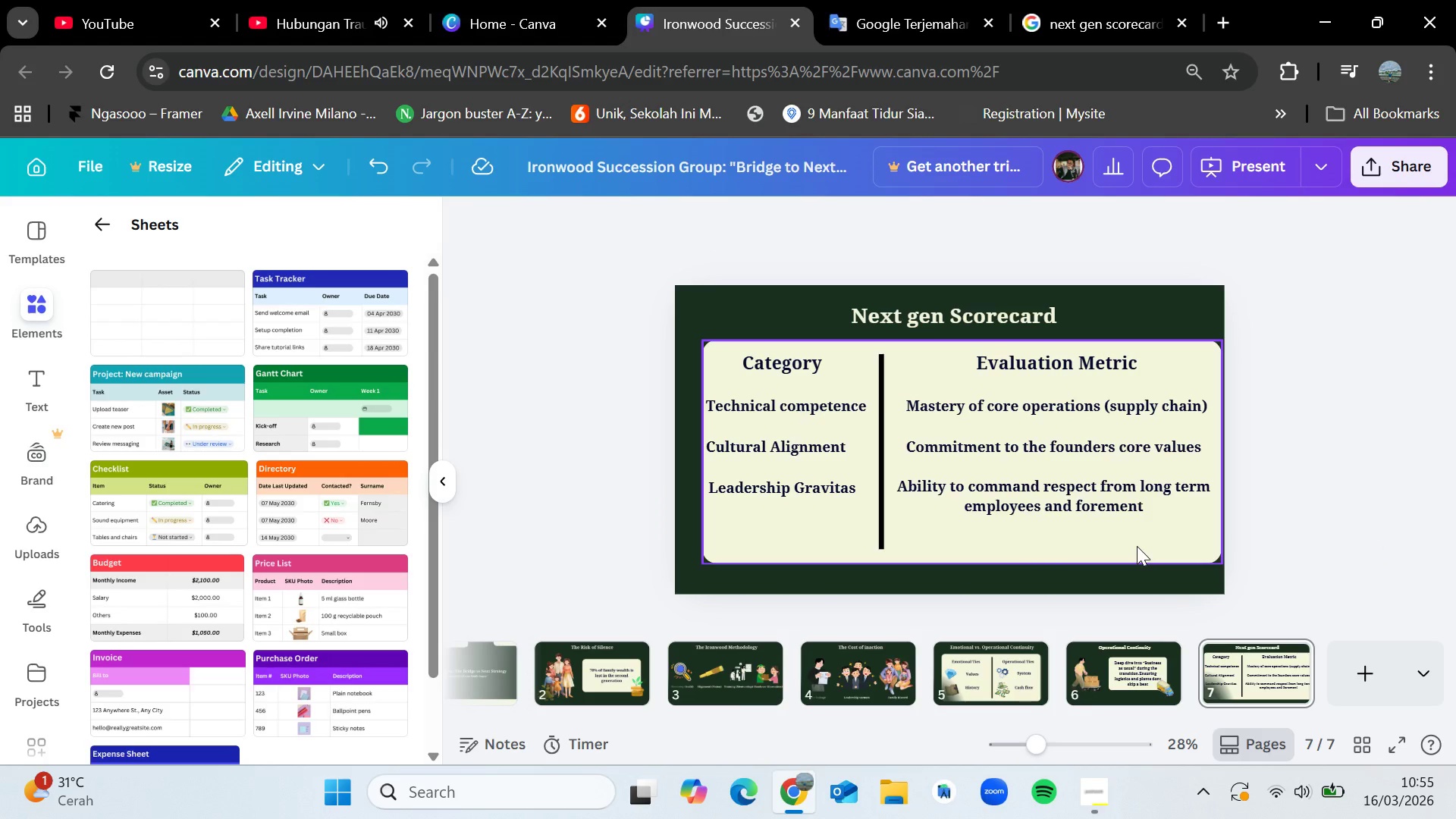 
left_click_drag(start_coordinate=[1135, 543], to_coordinate=[1127, 543])
 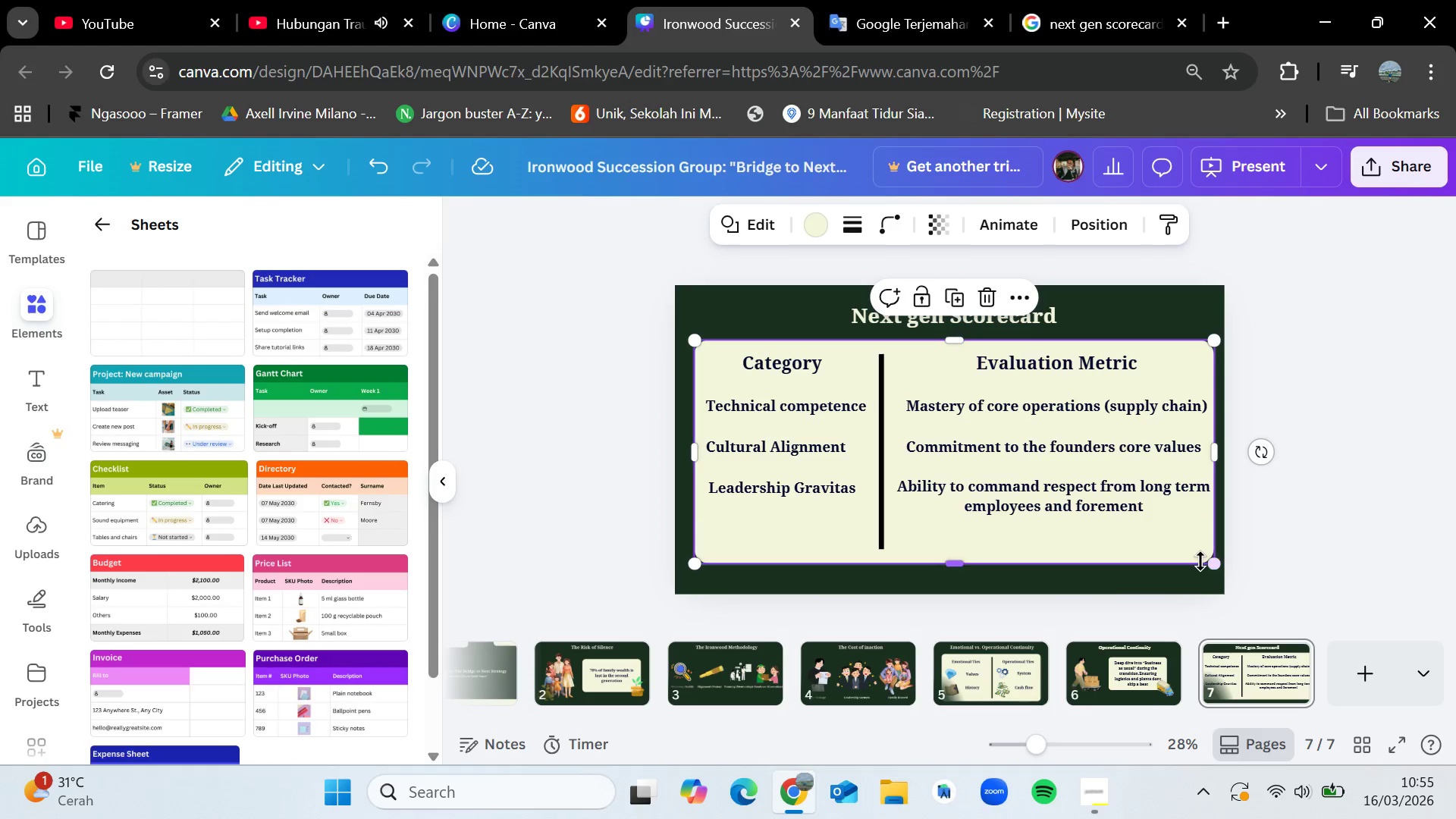 
left_click_drag(start_coordinate=[959, 563], to_coordinate=[962, 572])
 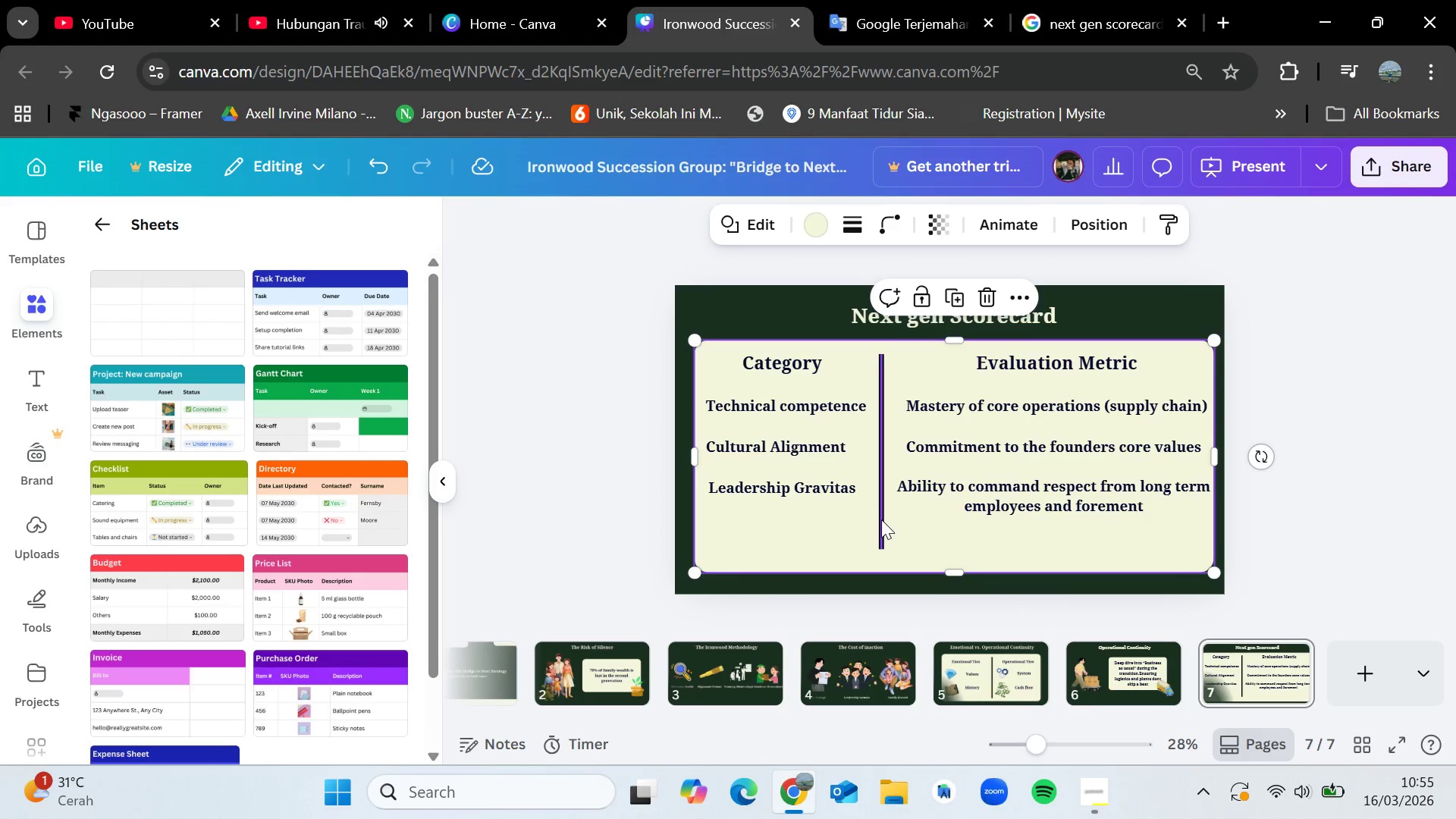 
left_click([881, 519])
 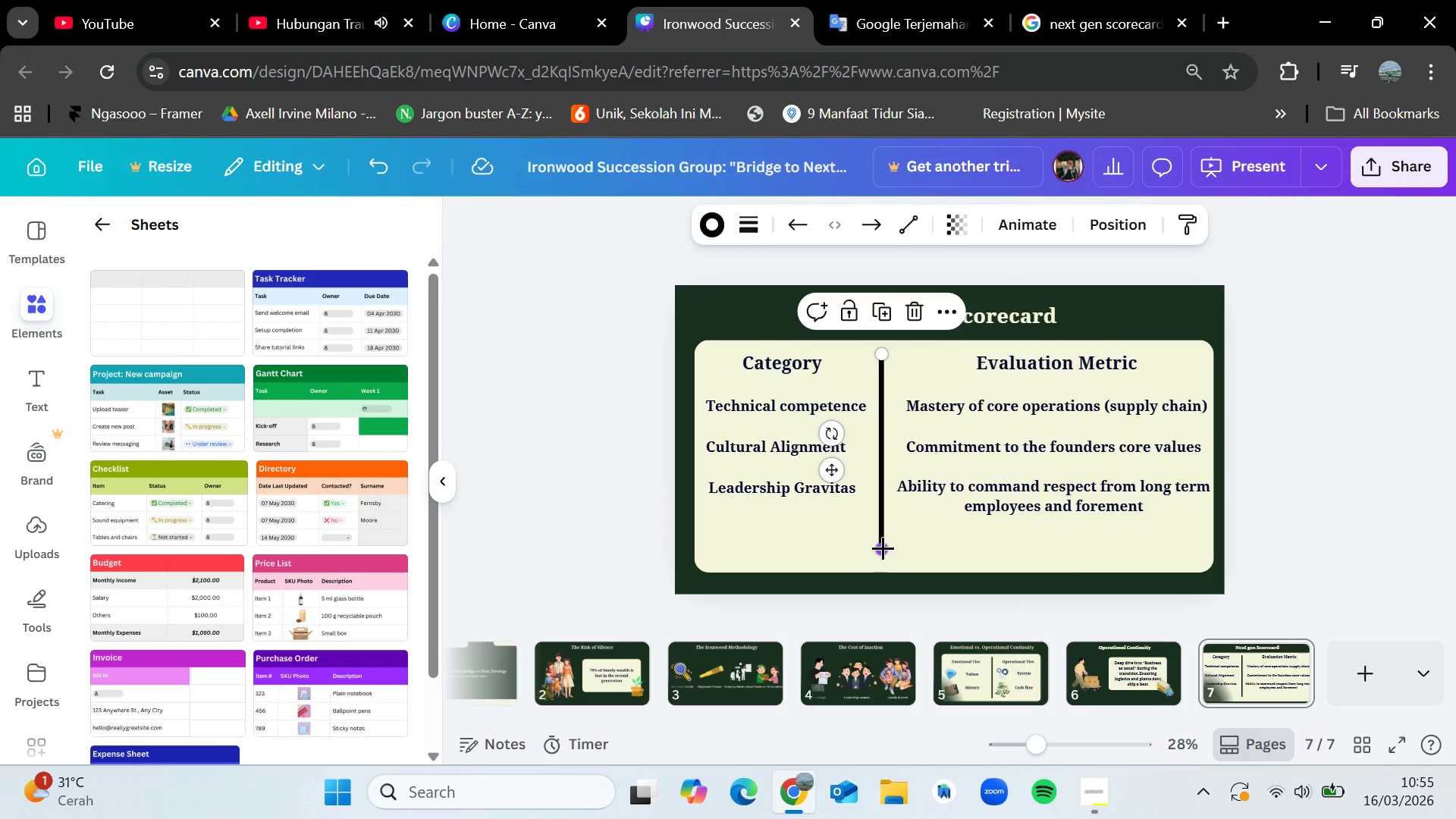 
left_click([883, 548])
 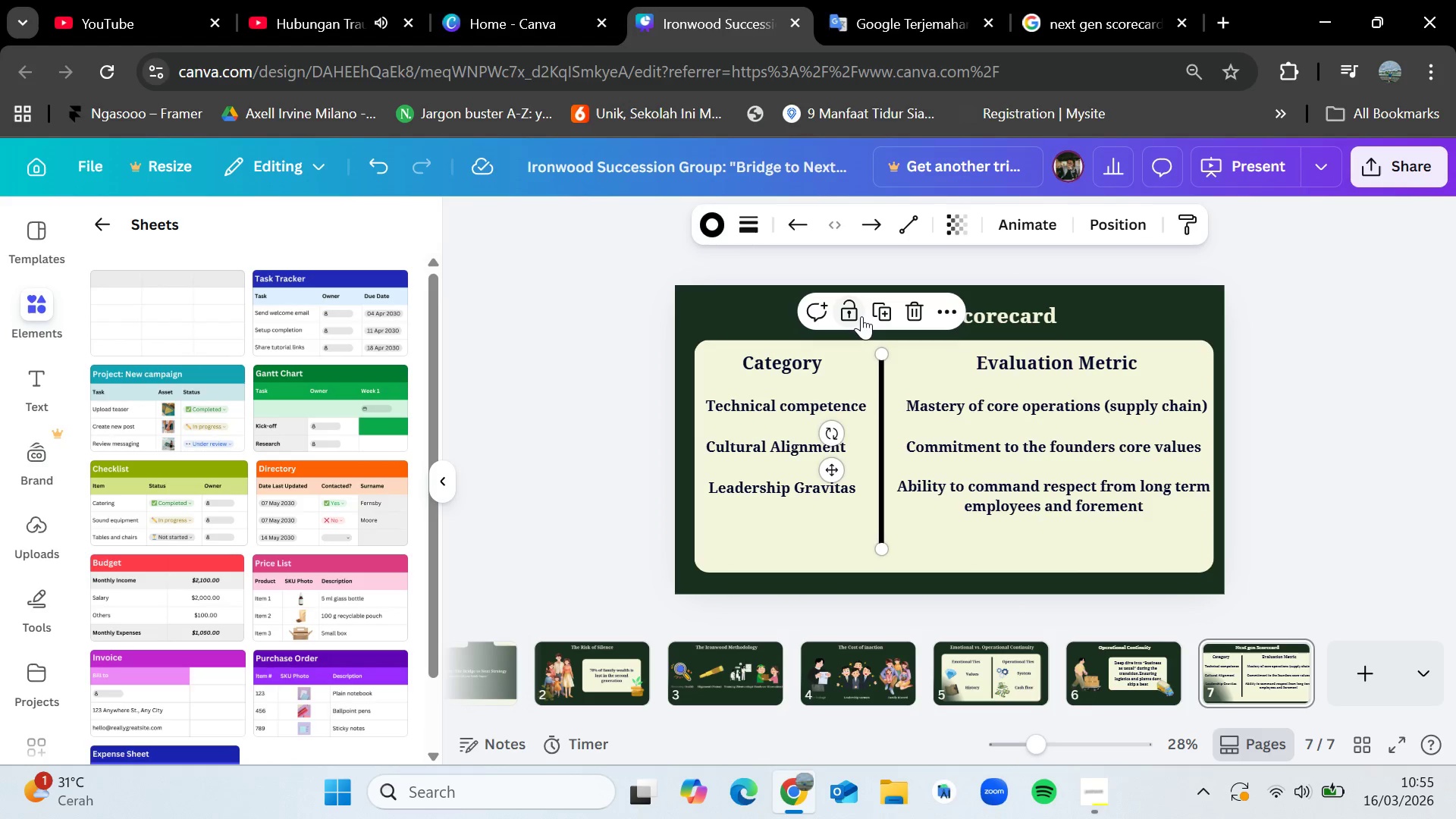 
left_click([861, 316])
 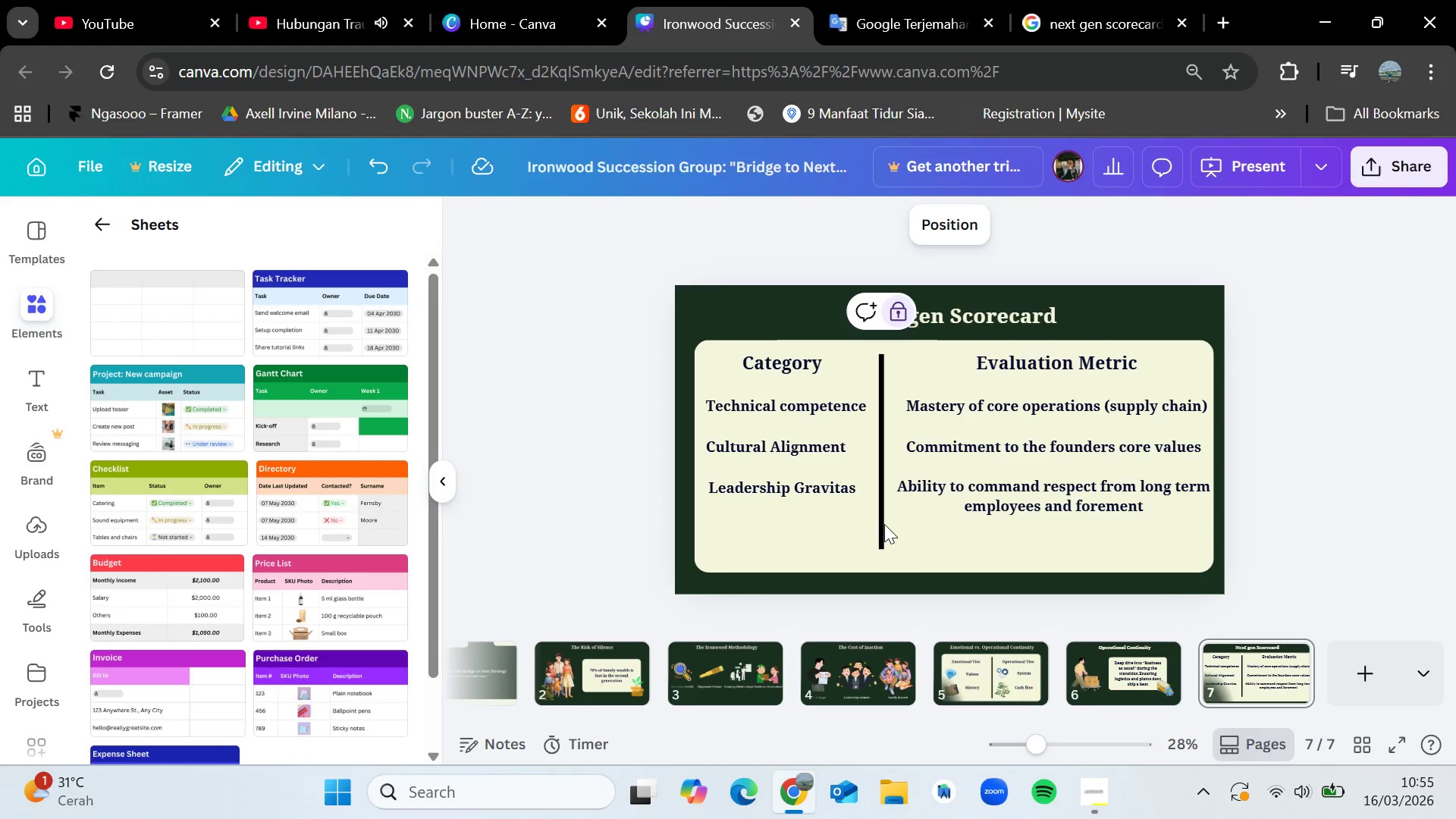 
left_click([882, 519])
 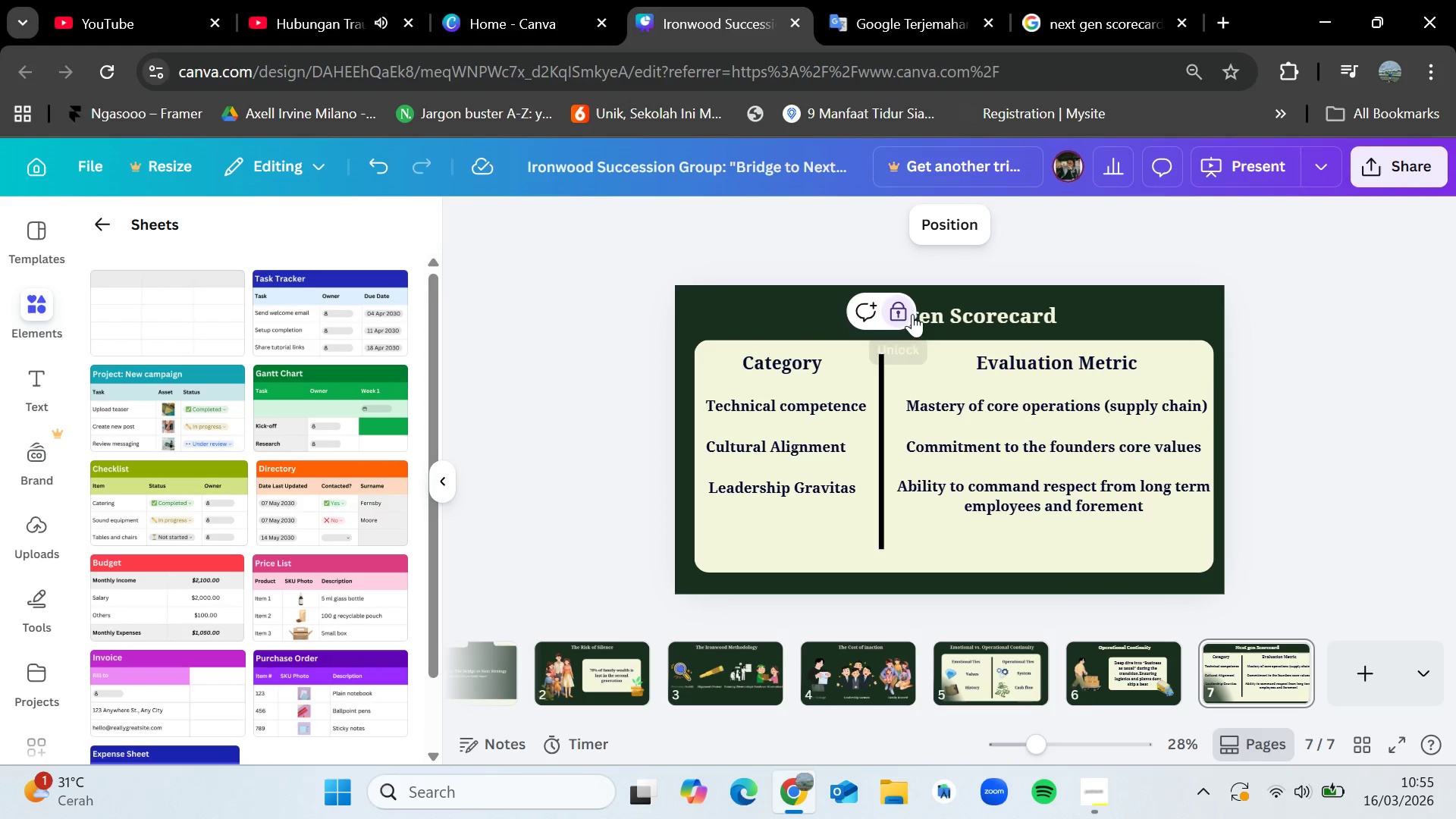 
left_click([899, 306])
 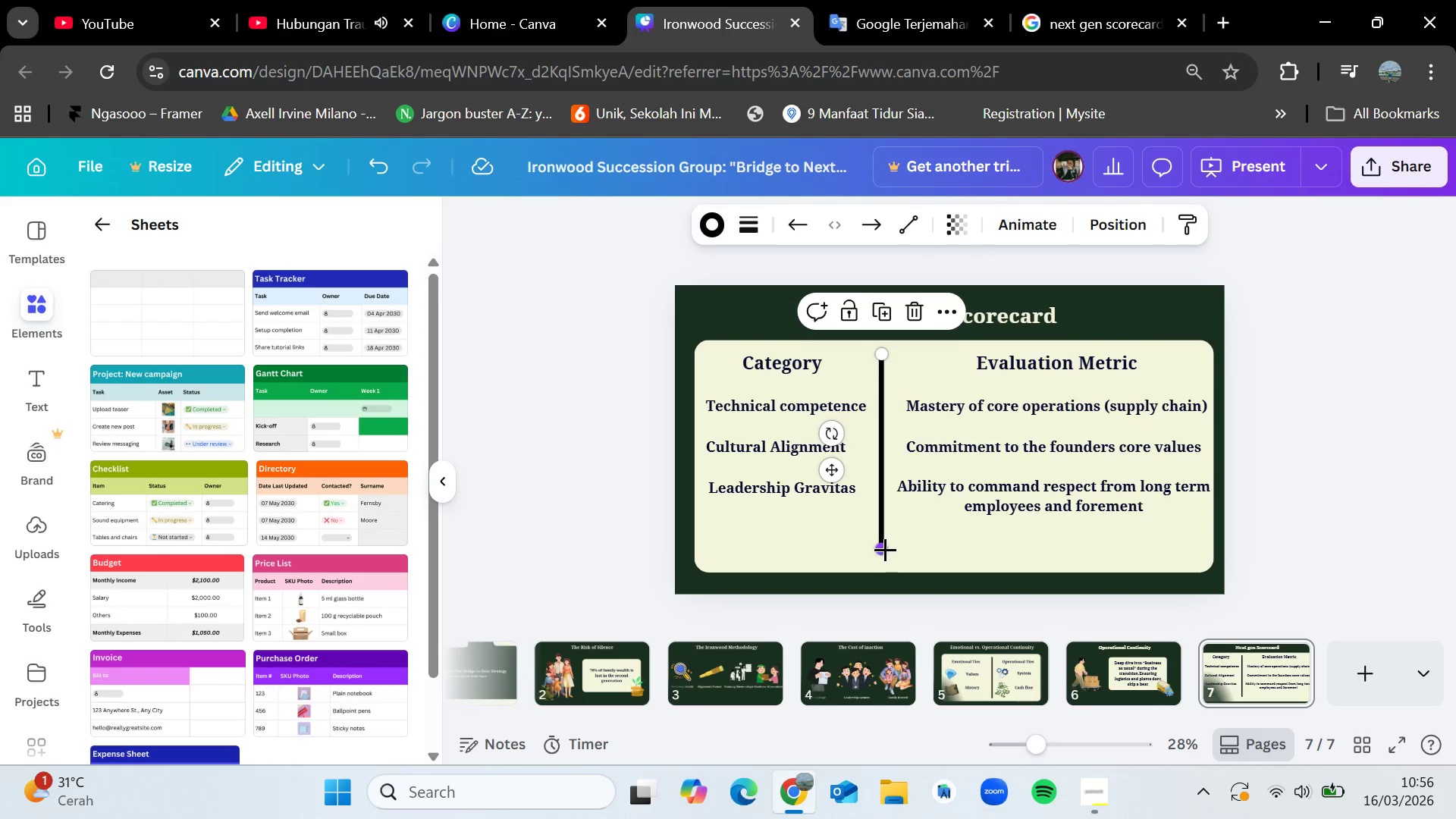 
left_click_drag(start_coordinate=[885, 549], to_coordinate=[884, 559])
 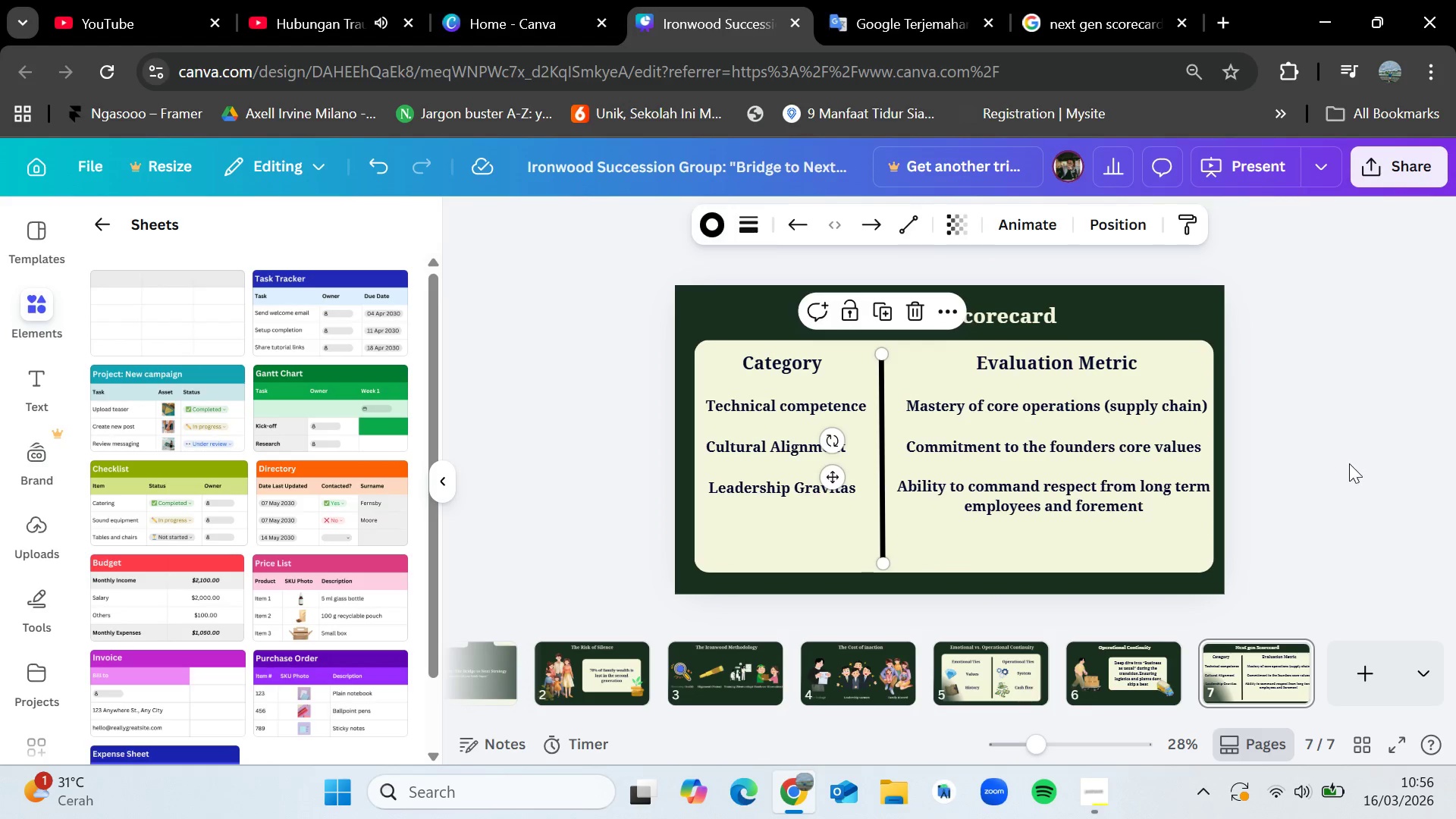 
left_click([1349, 463])
 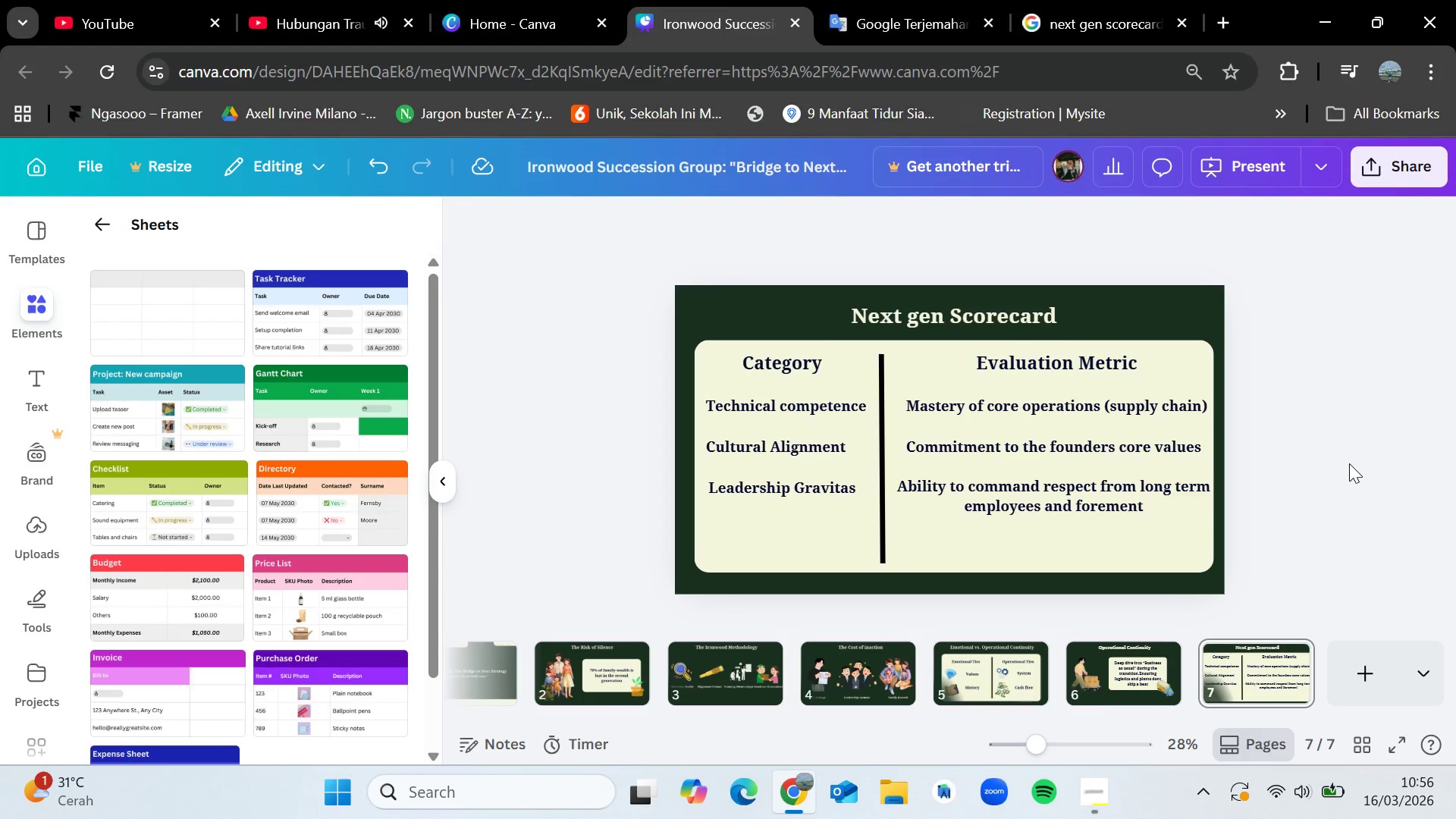 
wait(6.81)
 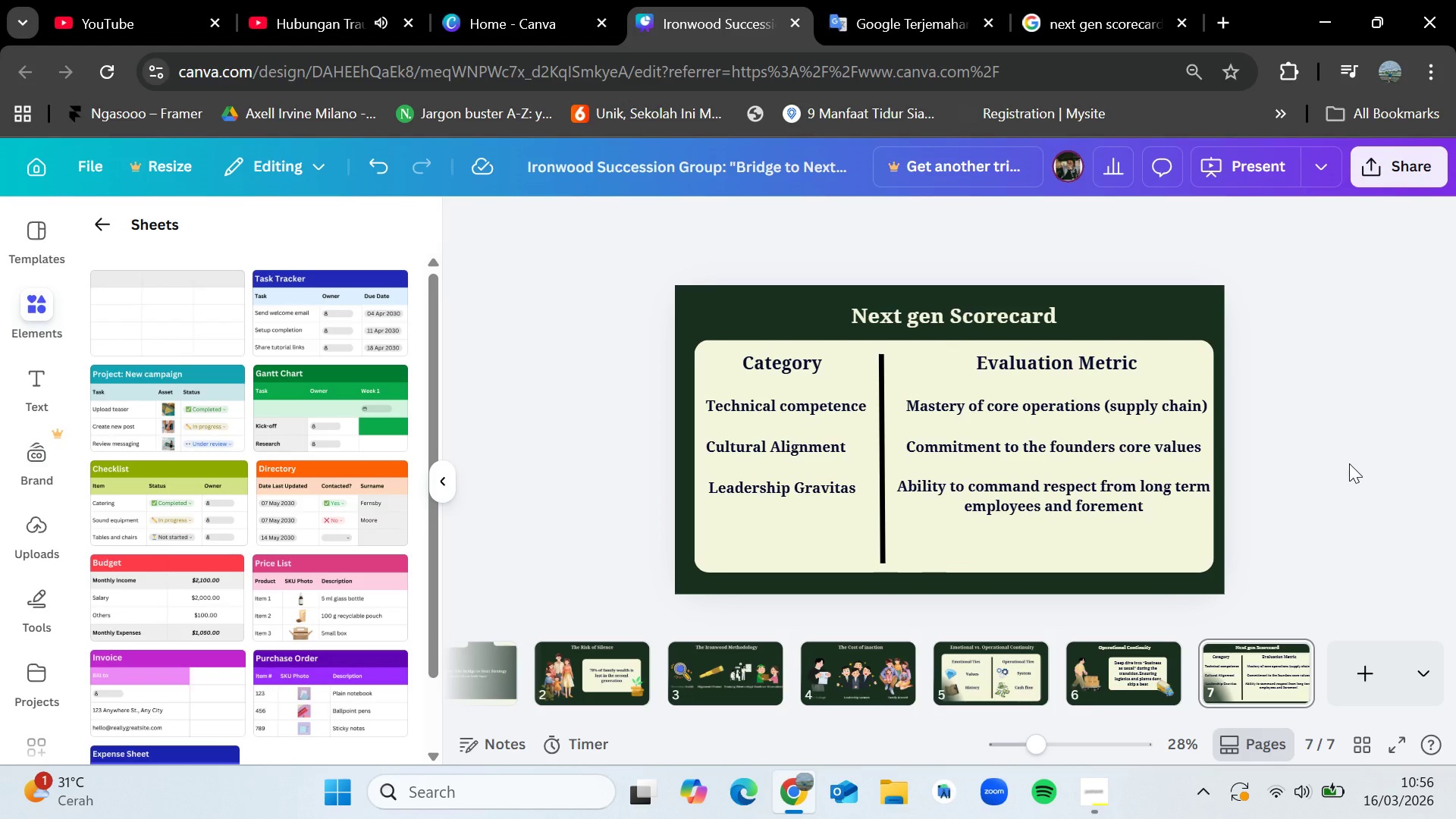 
left_click([788, 490])
 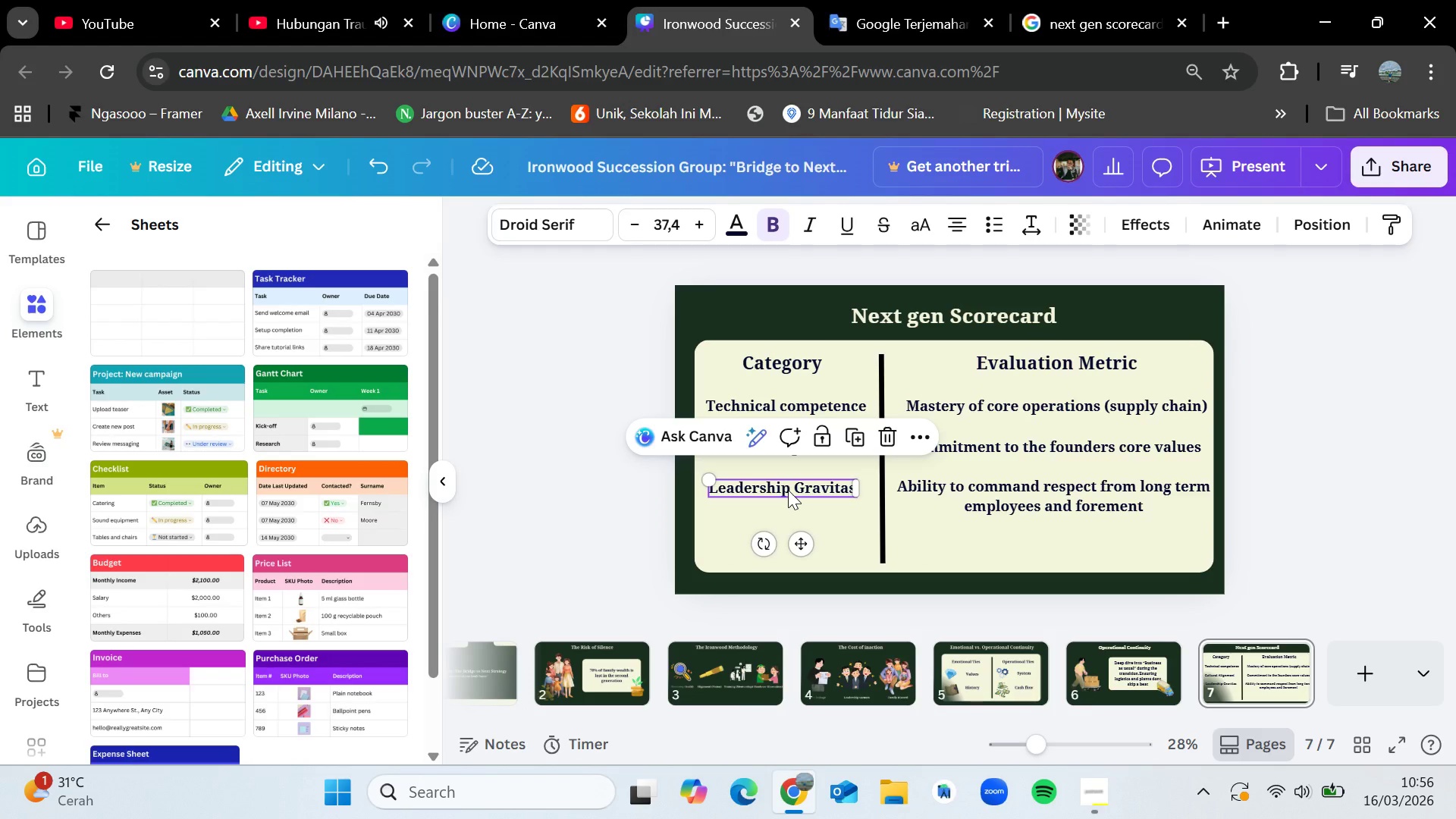 
key(Control+C)
 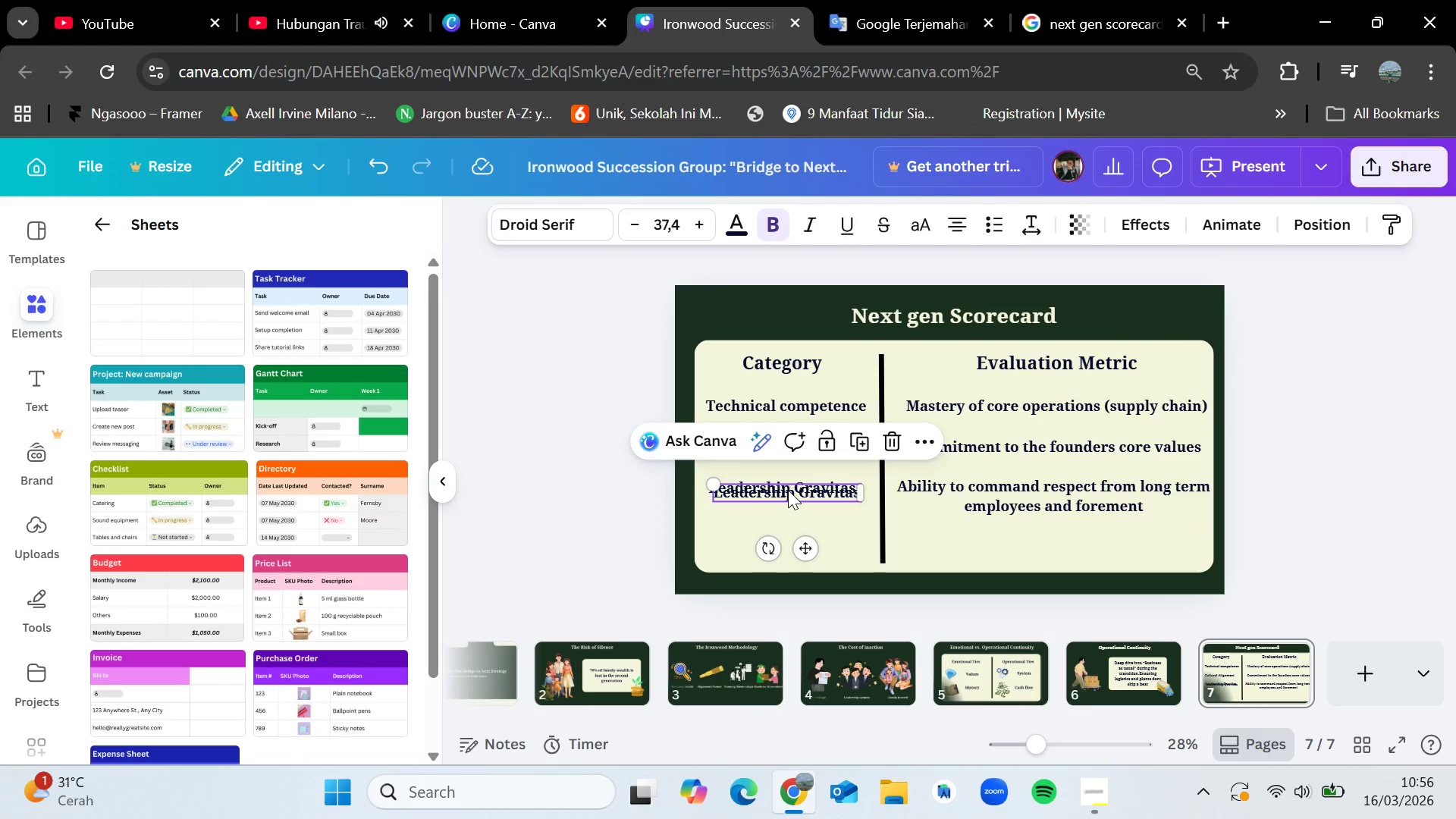 
key(Control+V)
 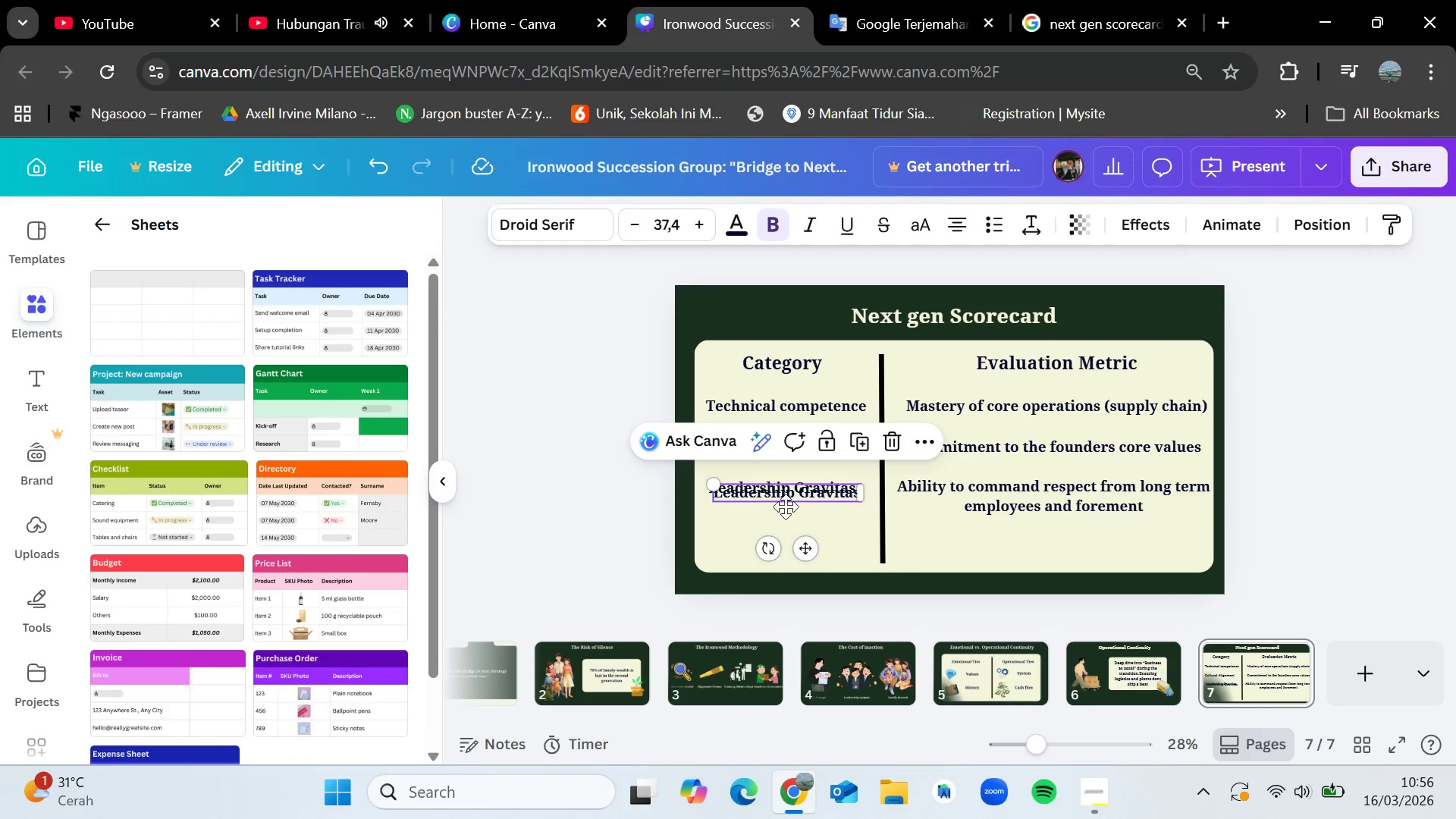 
left_click_drag(start_coordinate=[788, 490], to_coordinate=[783, 527])
 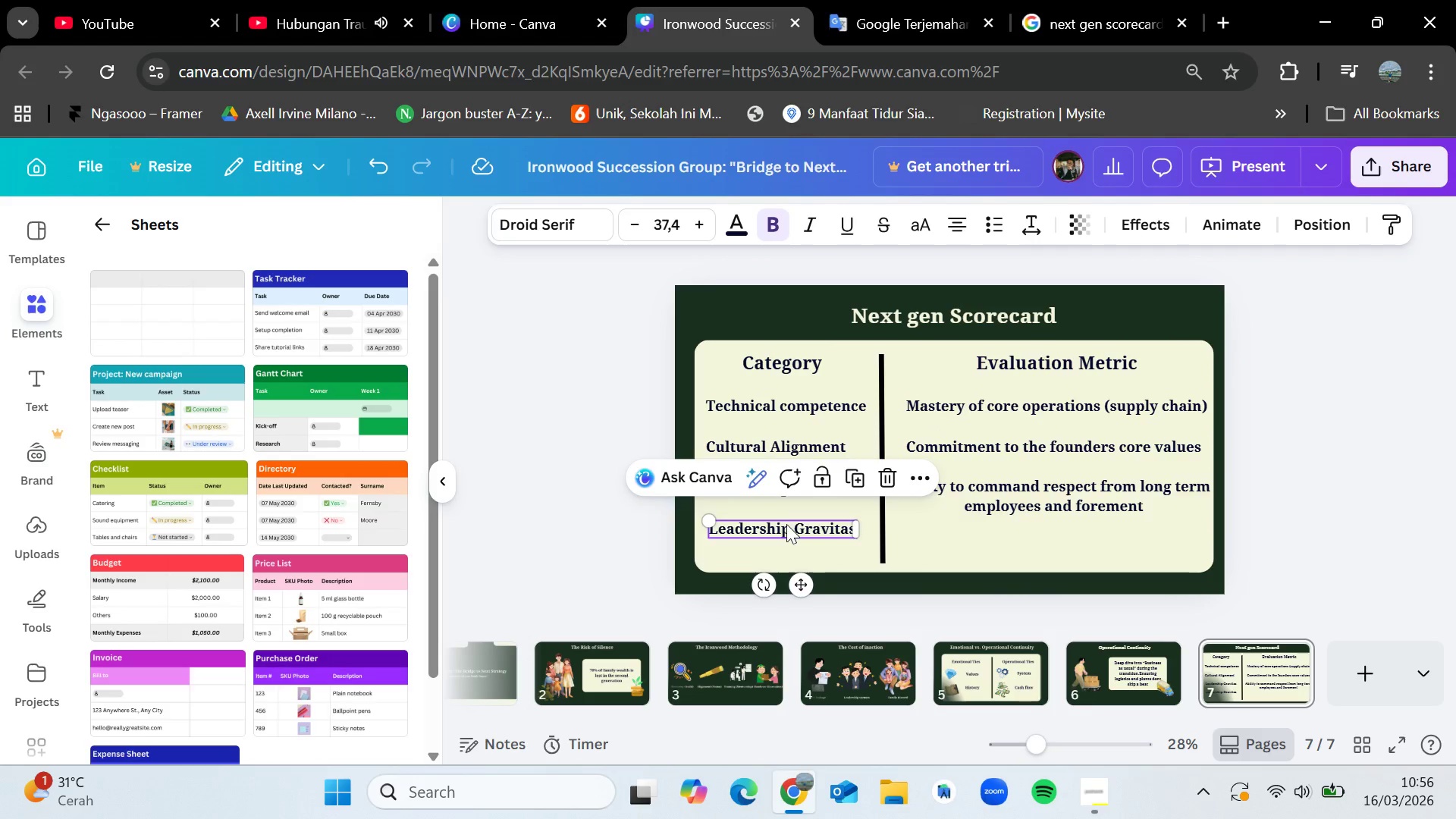 
double_click([786, 524])
 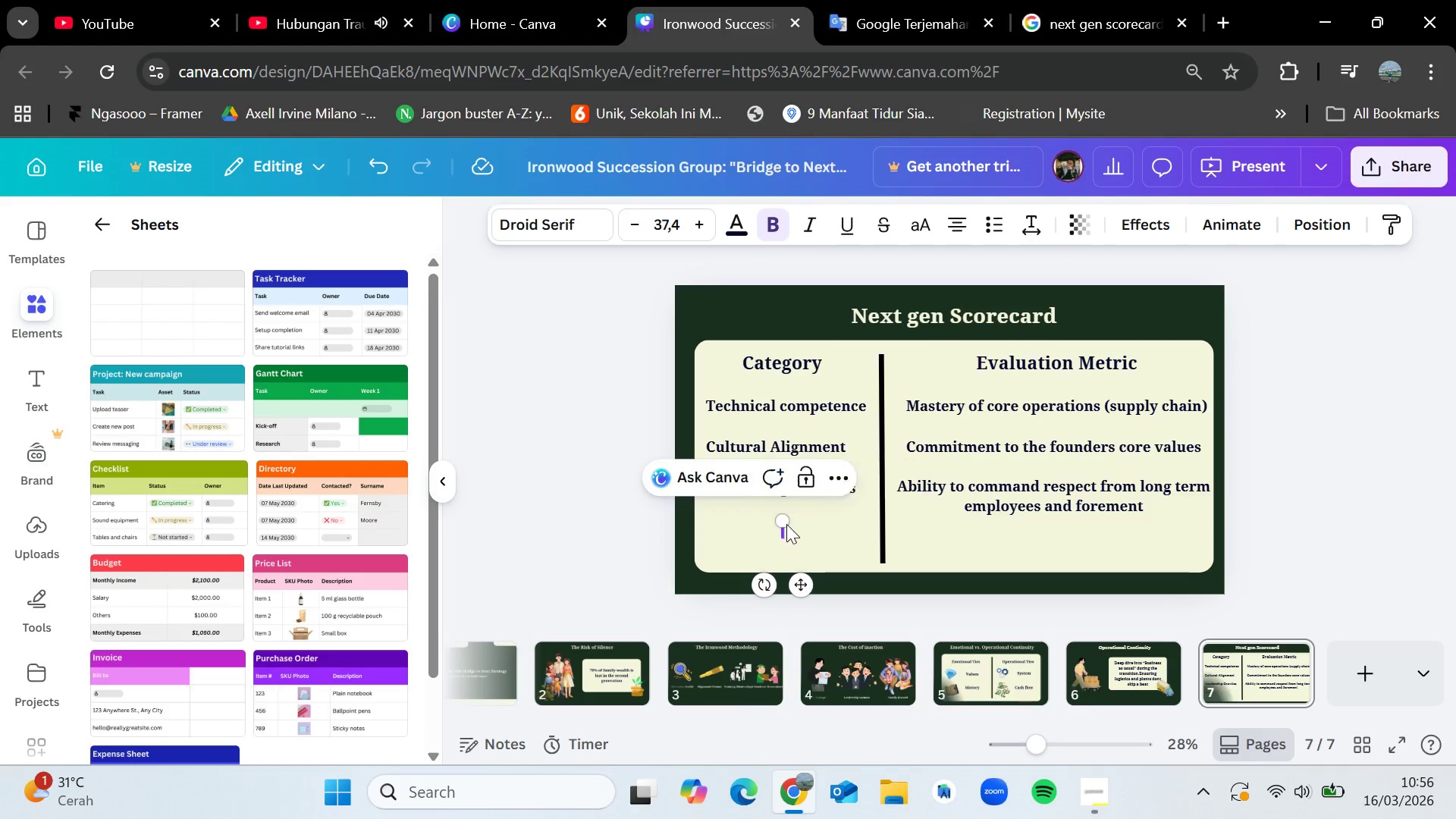 
key(Backspace)
type(financial Literacy)
 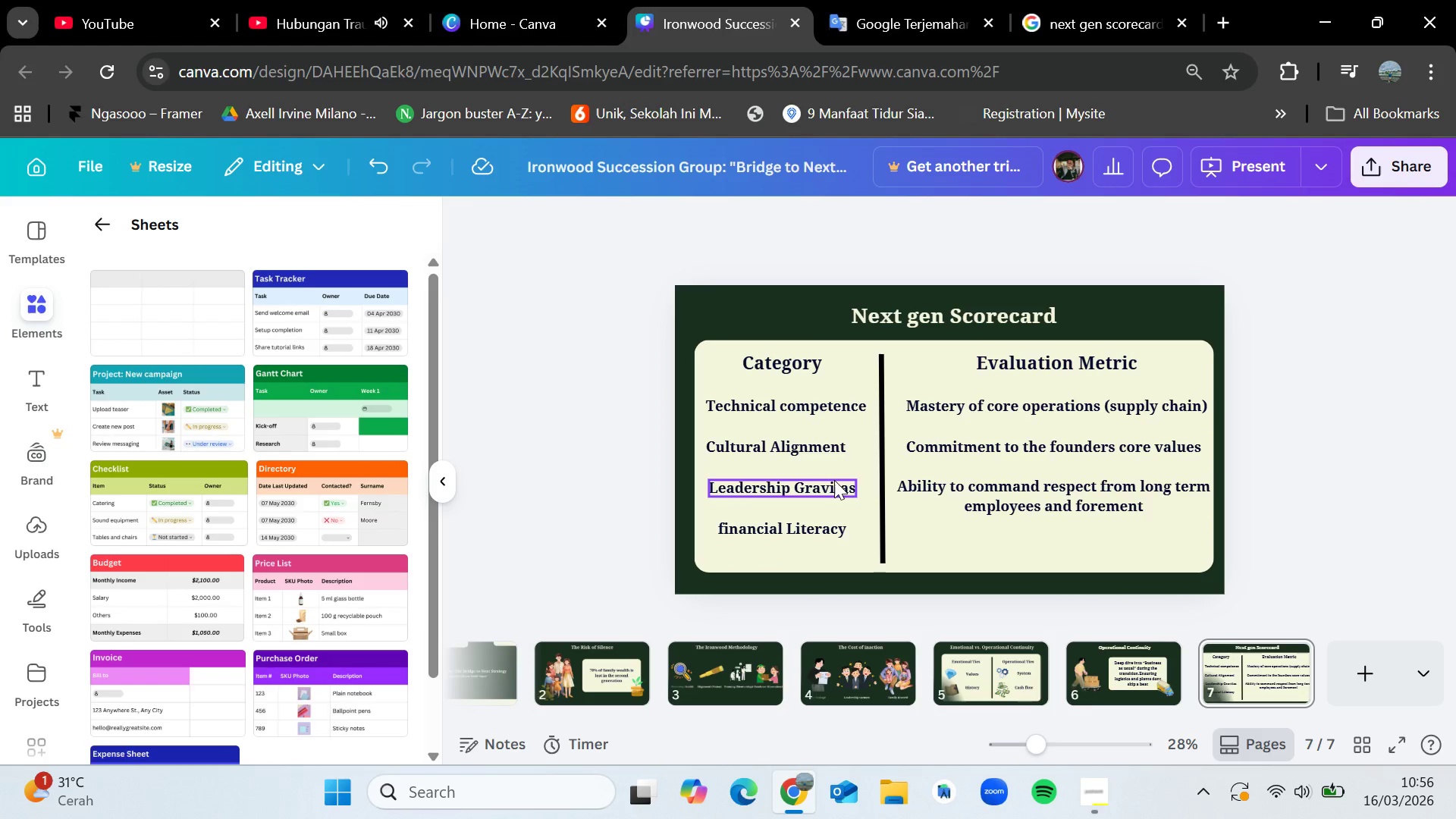 
left_click_drag(start_coordinate=[774, 524], to_coordinate=[764, 528])
 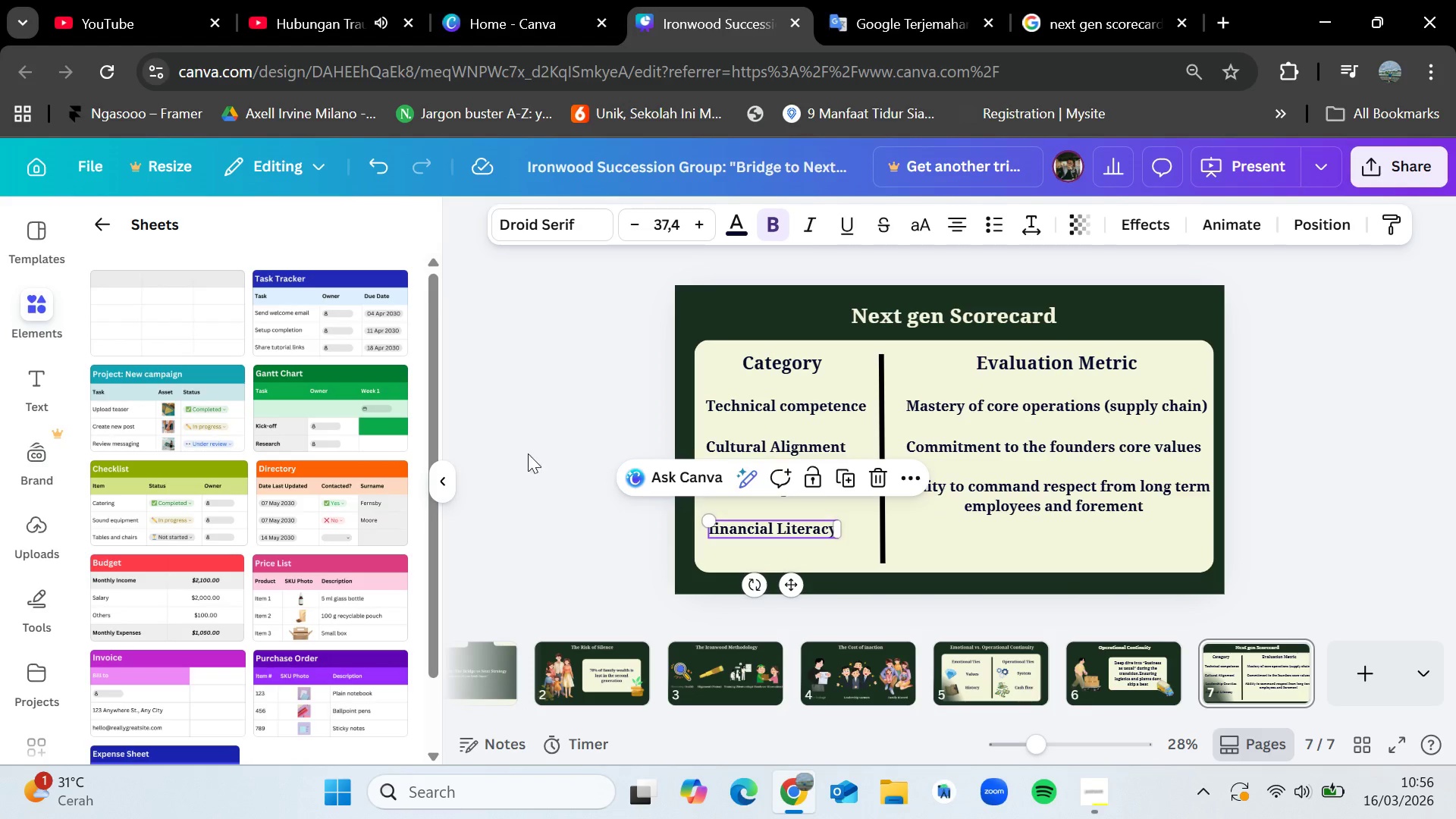 
left_click([504, 452])
 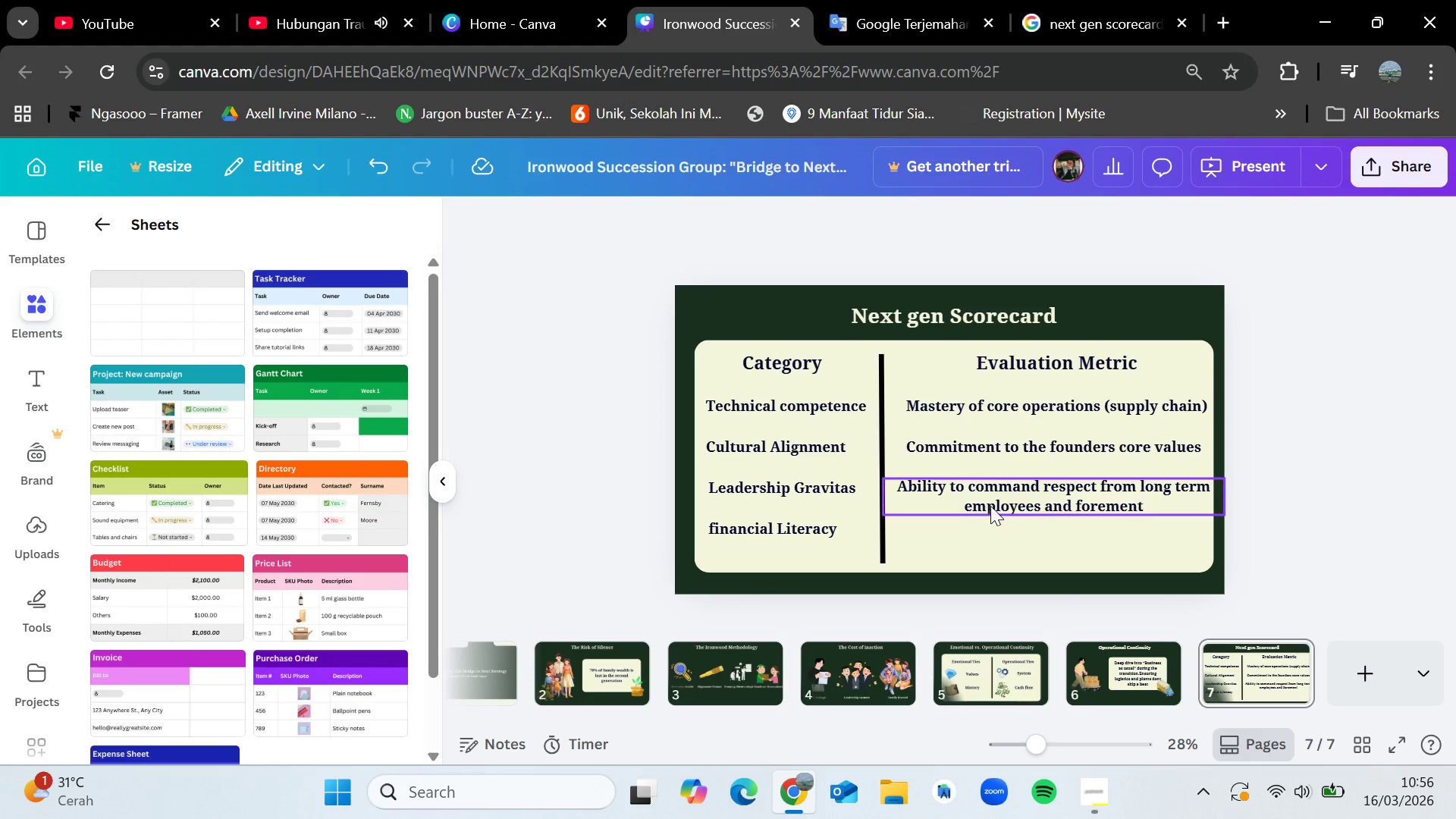 
left_click([998, 505])
 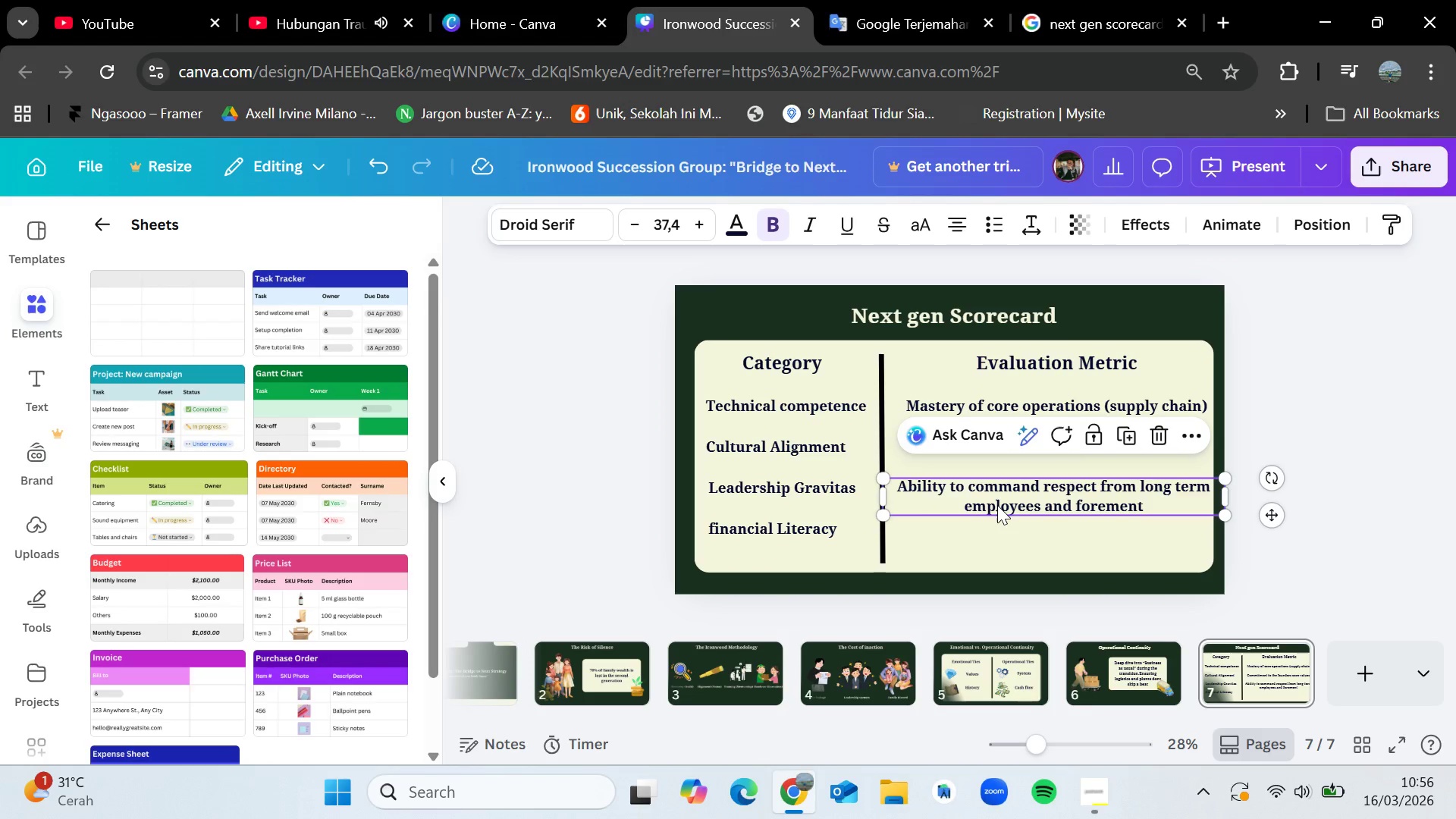 
hold_key(key=ControlLeft, duration=0.52)
 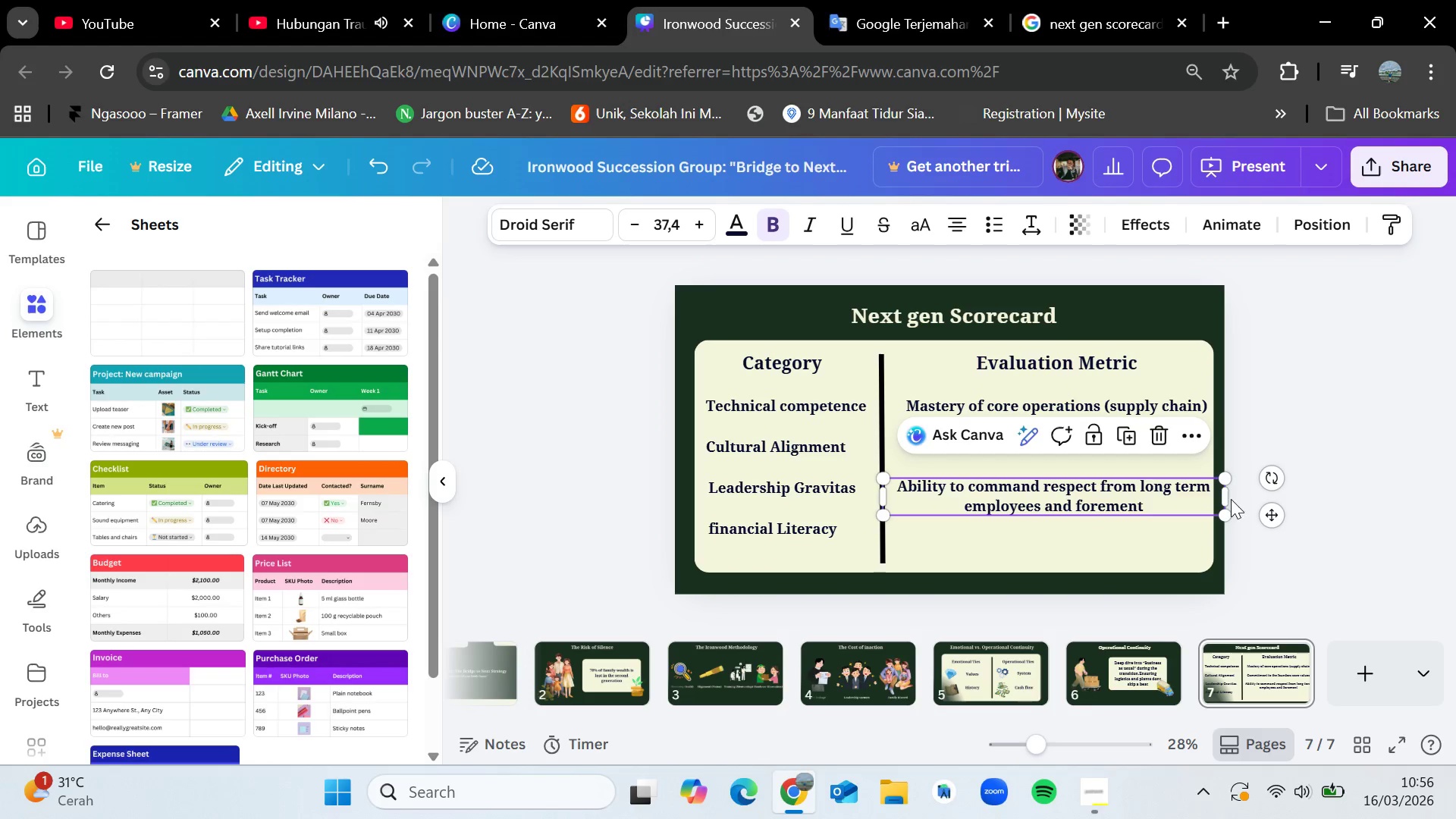 
left_click([1455, 483])
 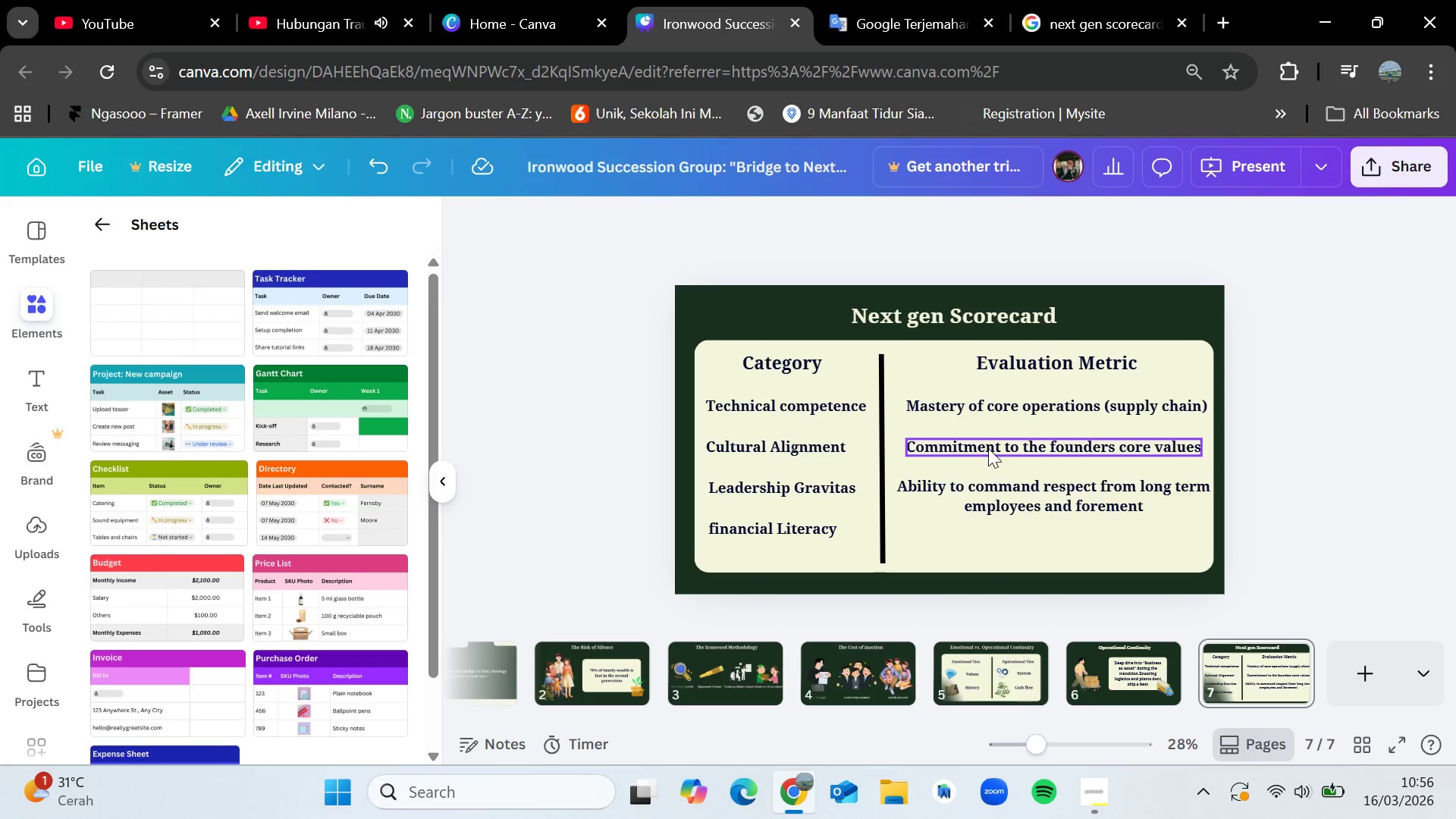 
left_click([988, 448])
 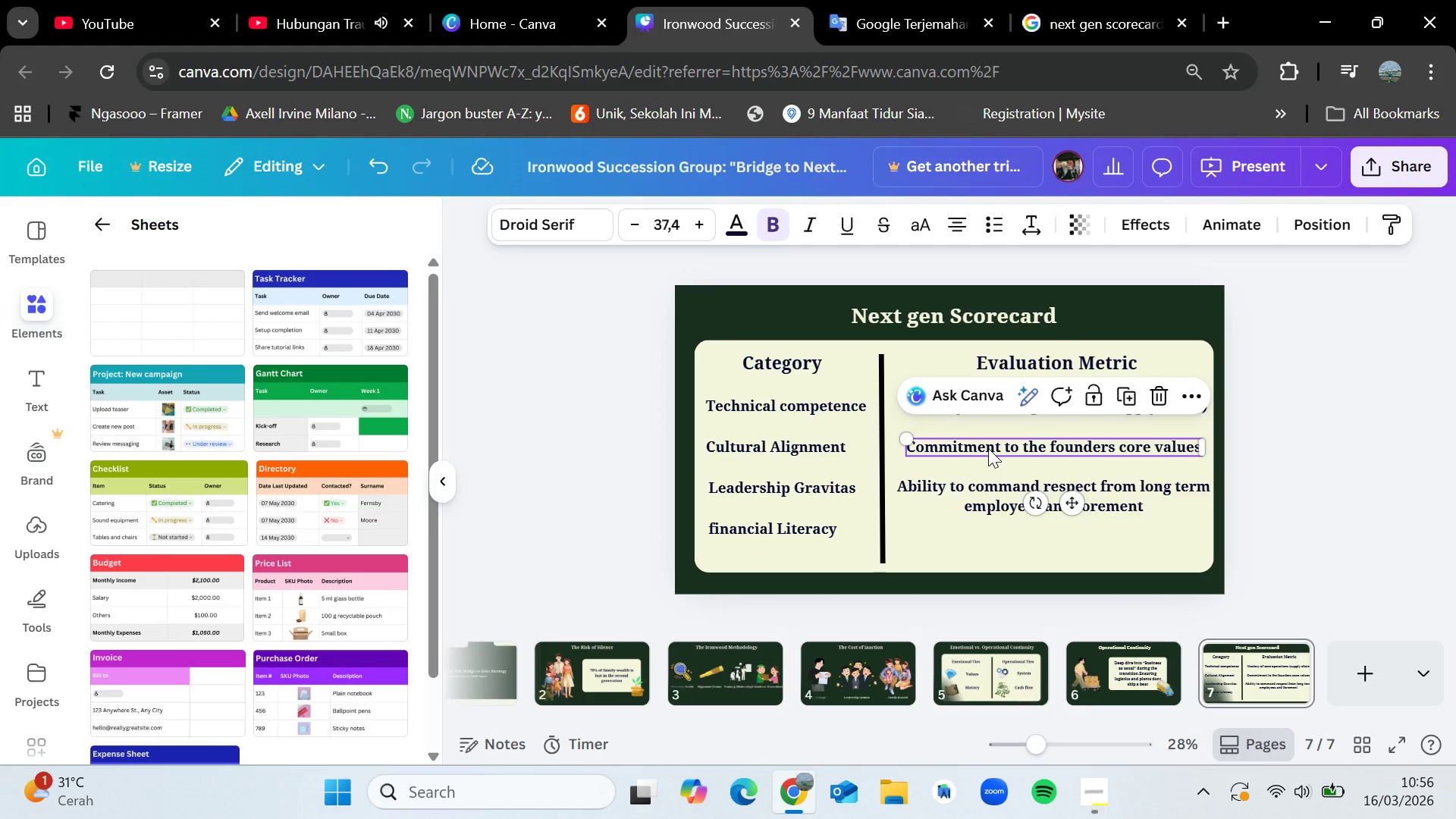 
key(Control+C)
 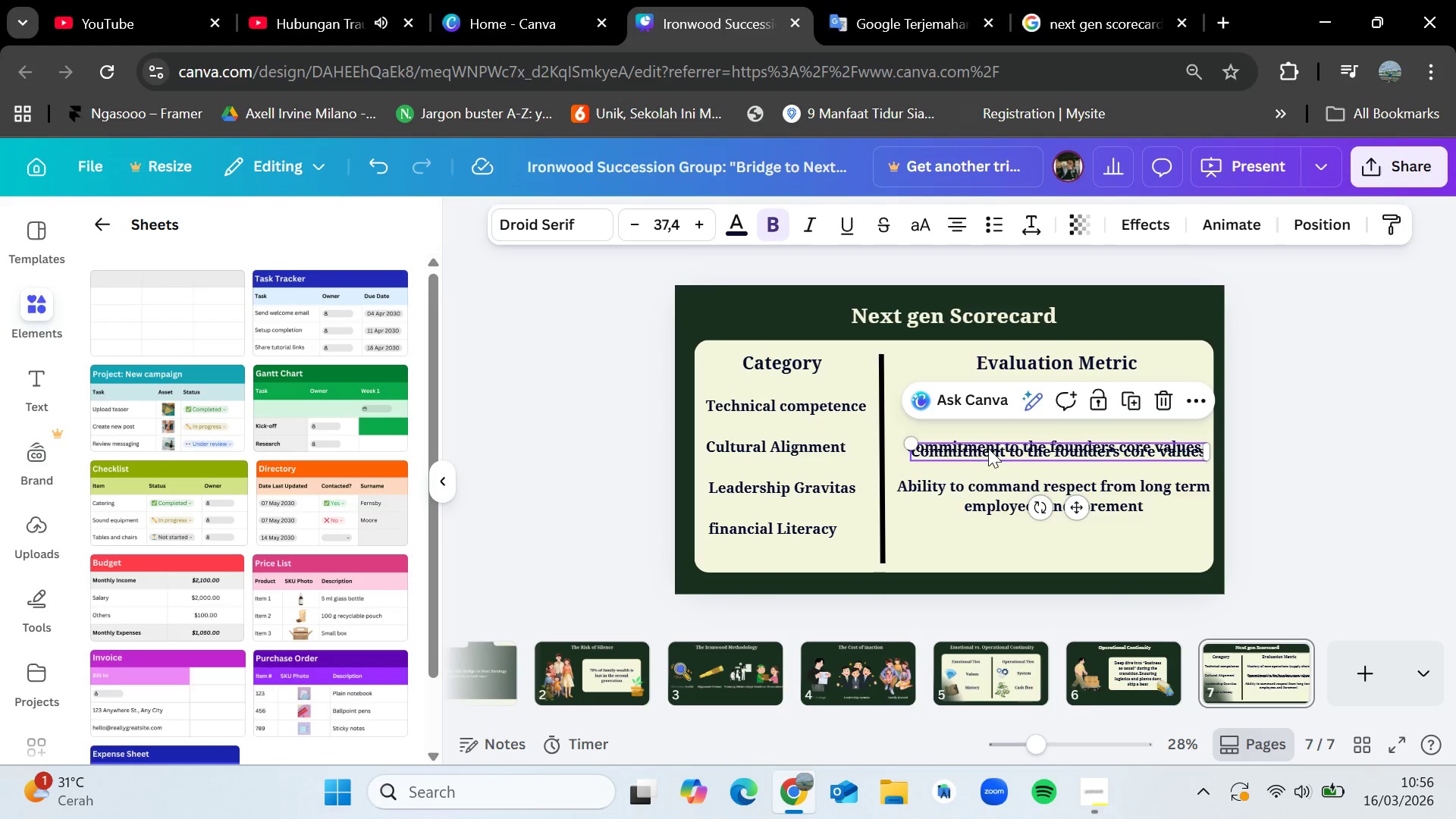 
key(Control+V)
 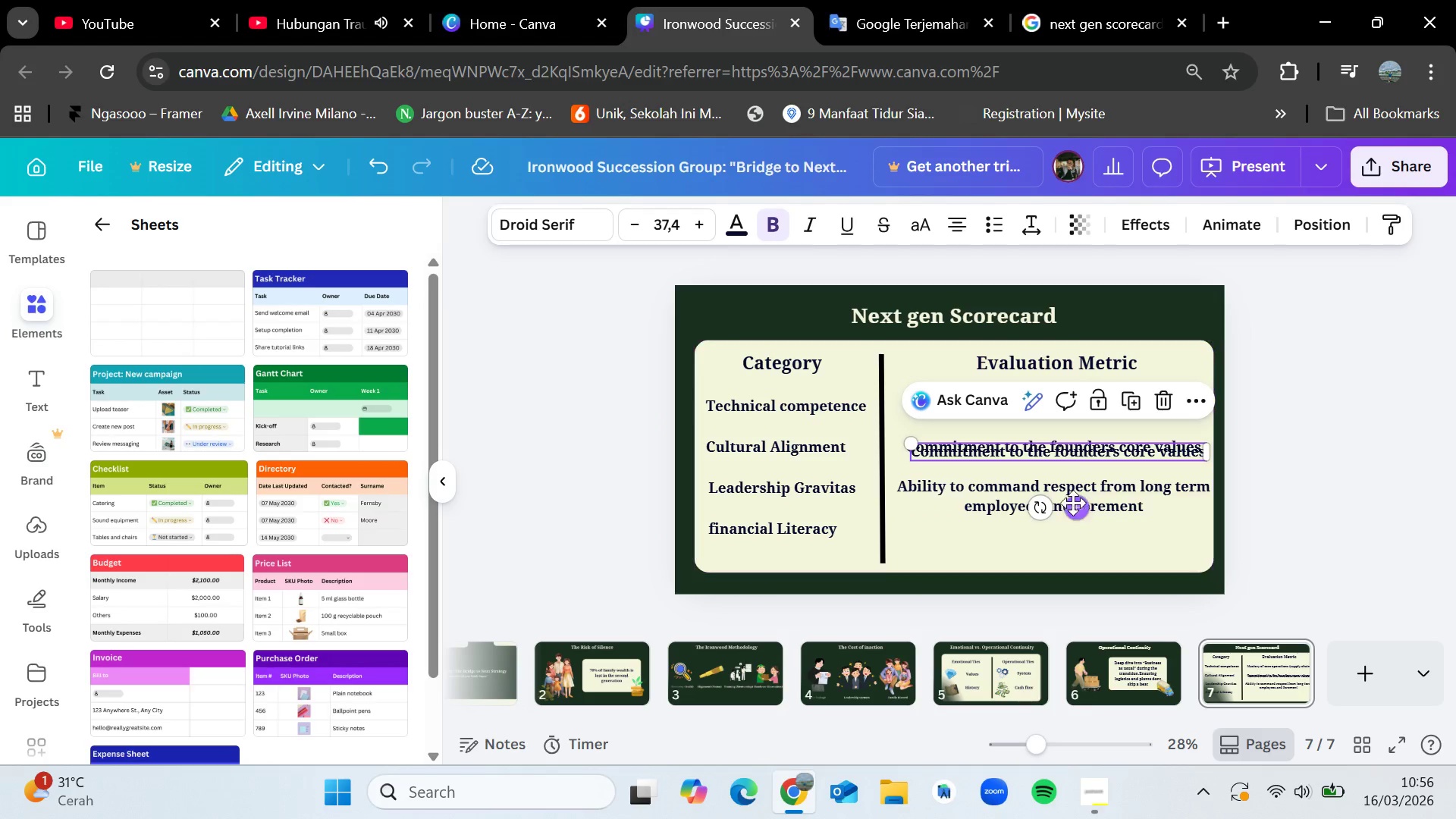 
left_click_drag(start_coordinate=[1073, 502], to_coordinate=[1059, 582])
 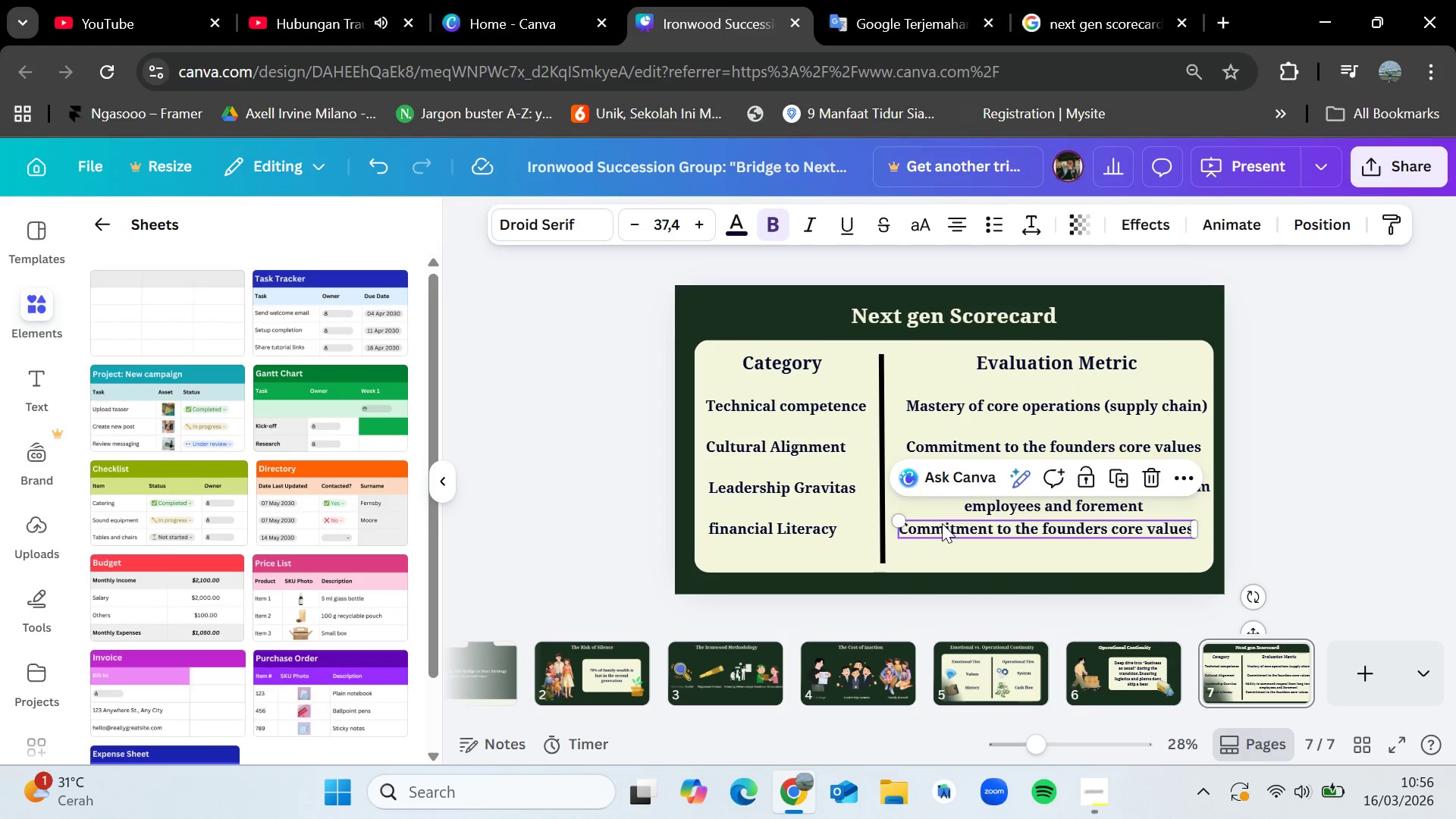 
double_click([942, 523])
 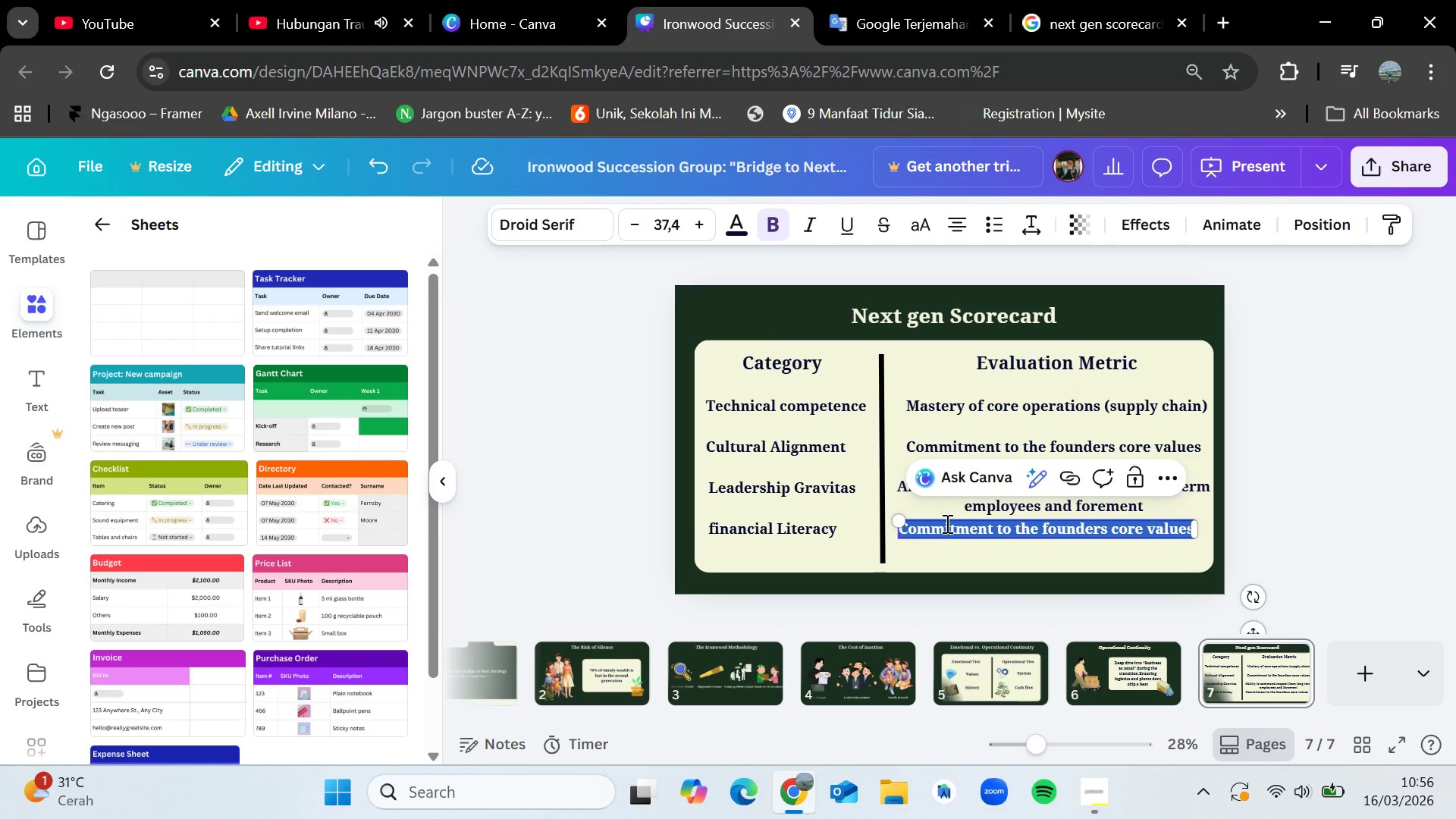 
key(Backspace)
type(Proficieny in P&L management and capital reinvesmrnt)
key(Backspace)
key(Backspace)
key(Backspace)
type(ent)
 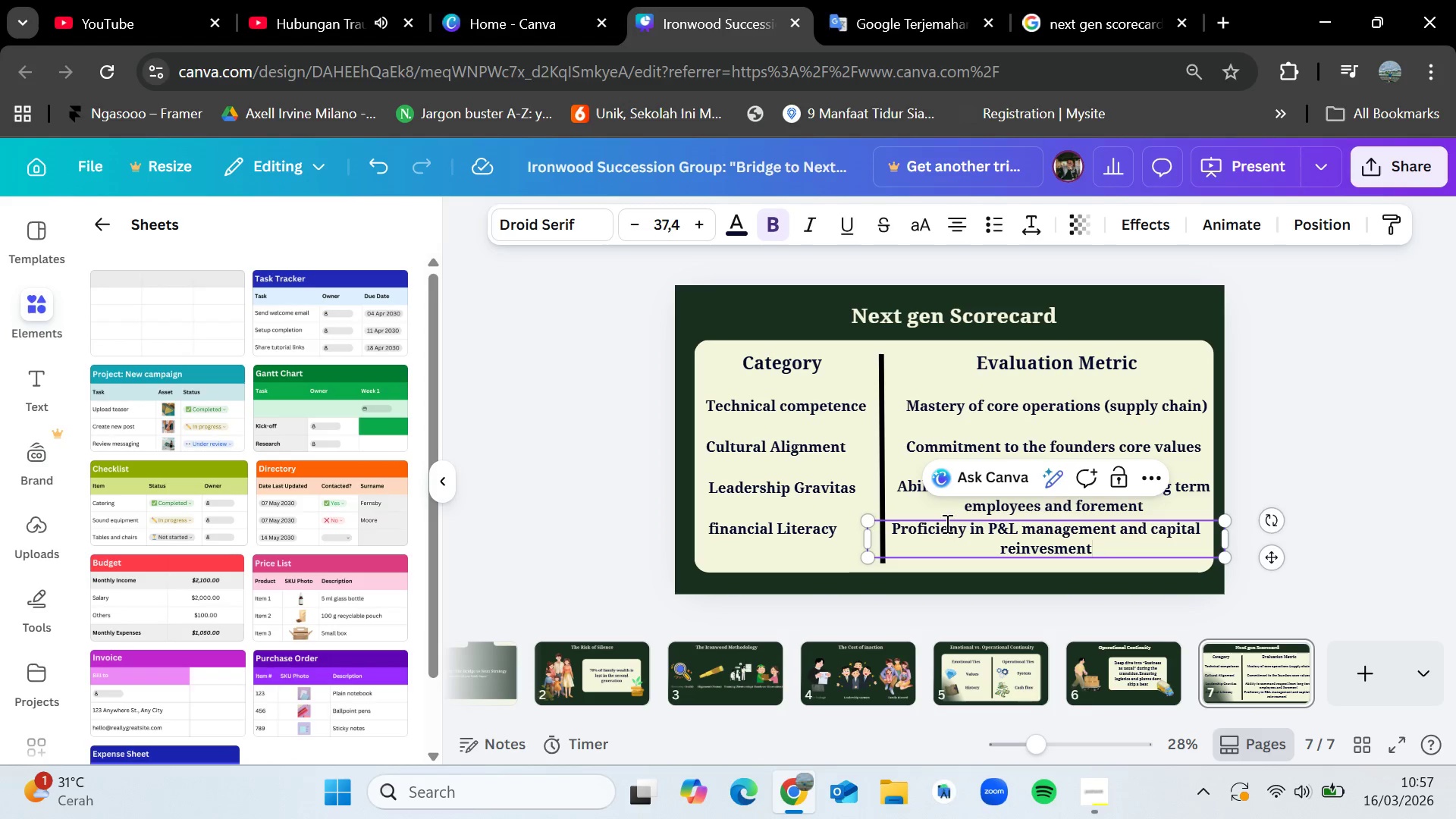 
left_click([1395, 403])
 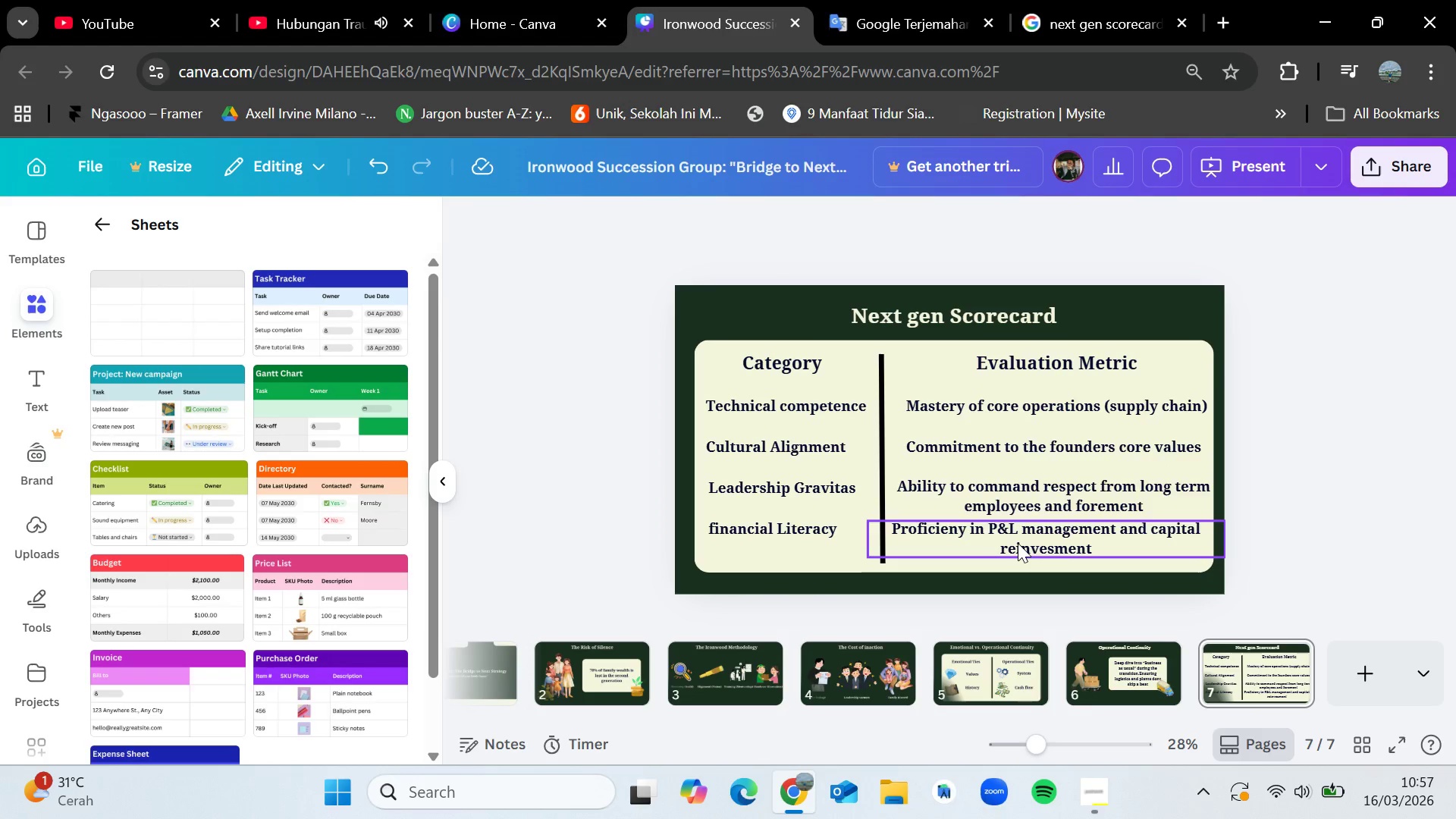 
left_click_drag(start_coordinate=[1018, 543], to_coordinate=[1022, 549])
 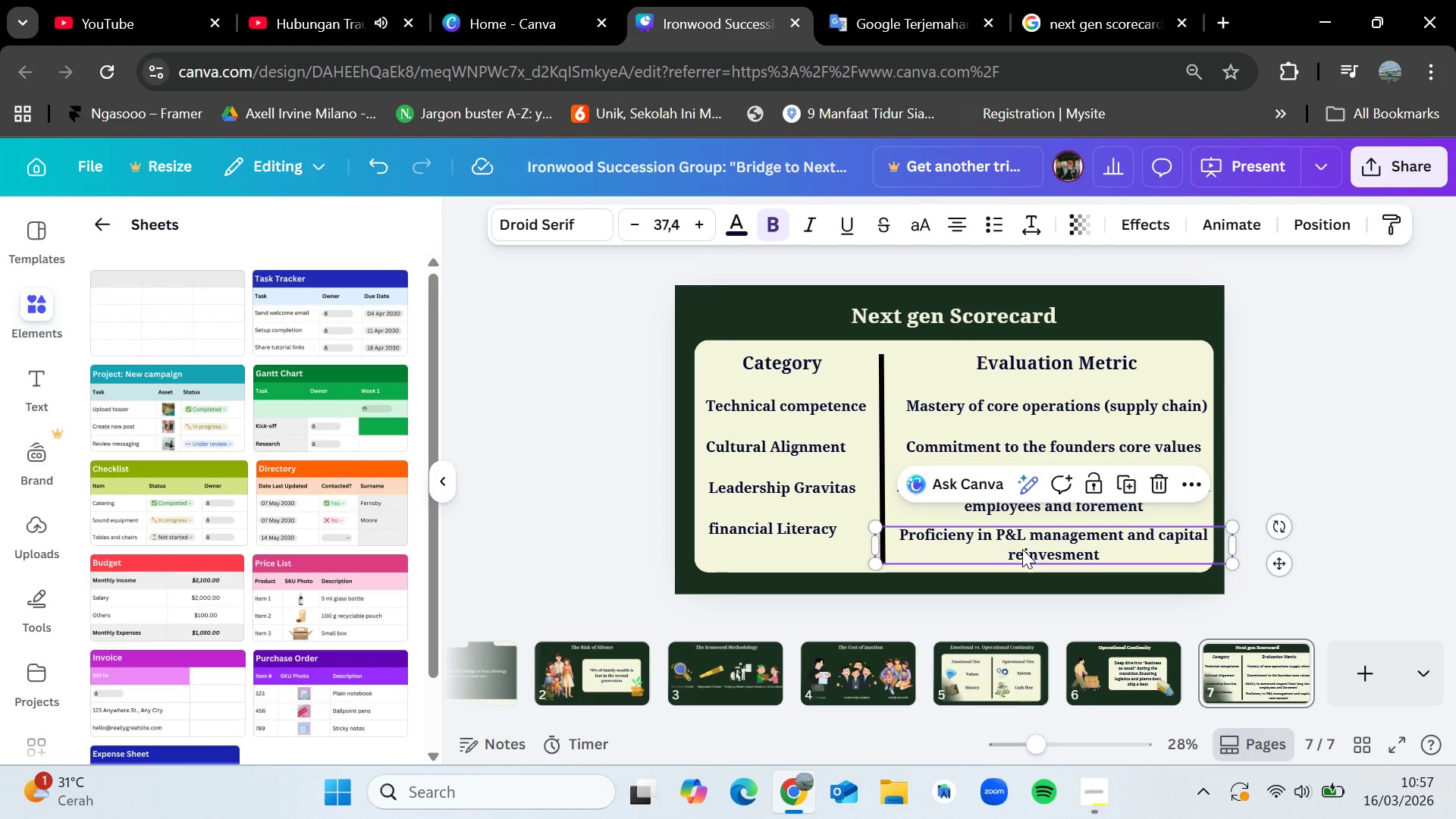 
left_click([1022, 549])
 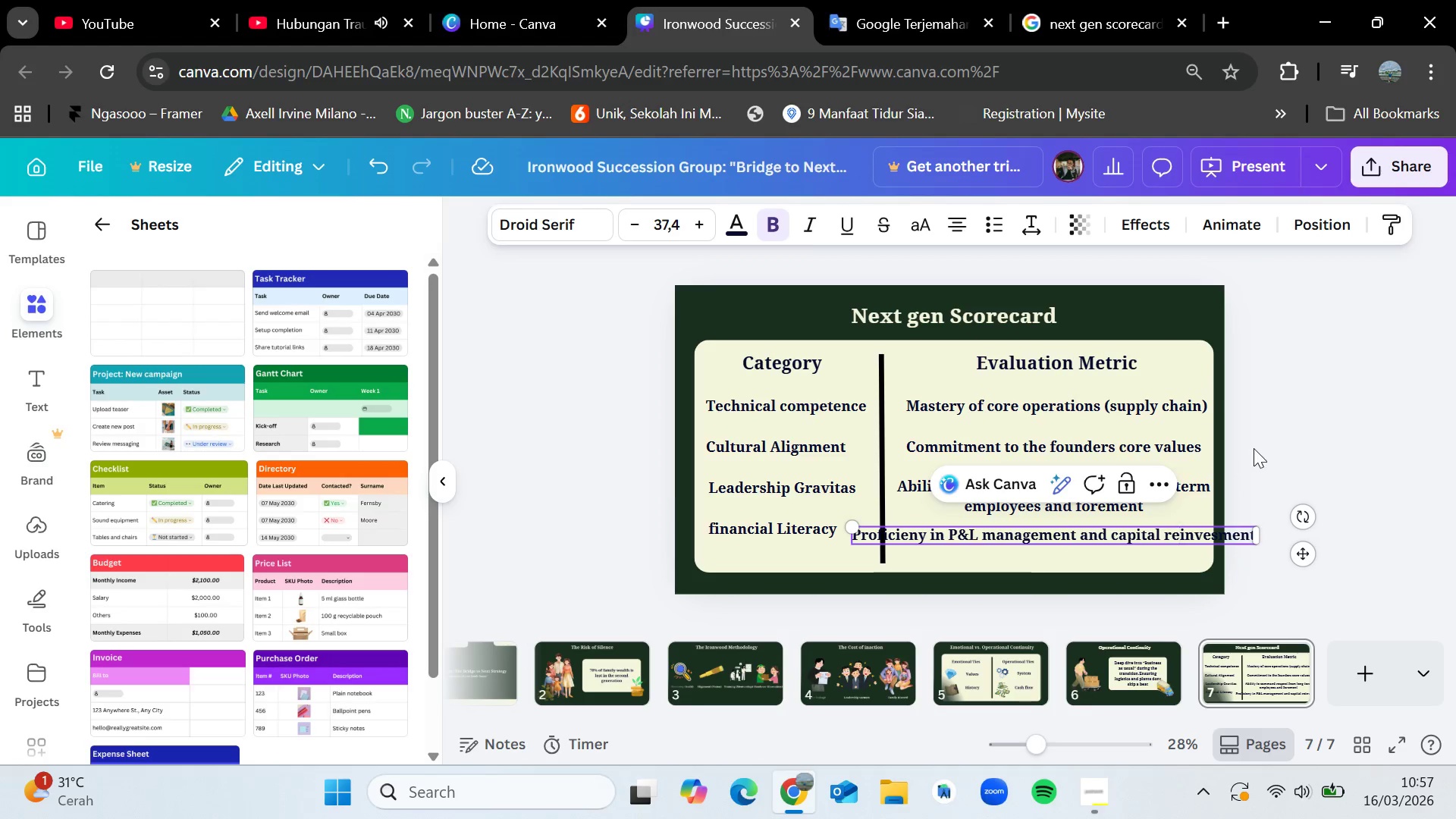 
left_click([1254, 448])
 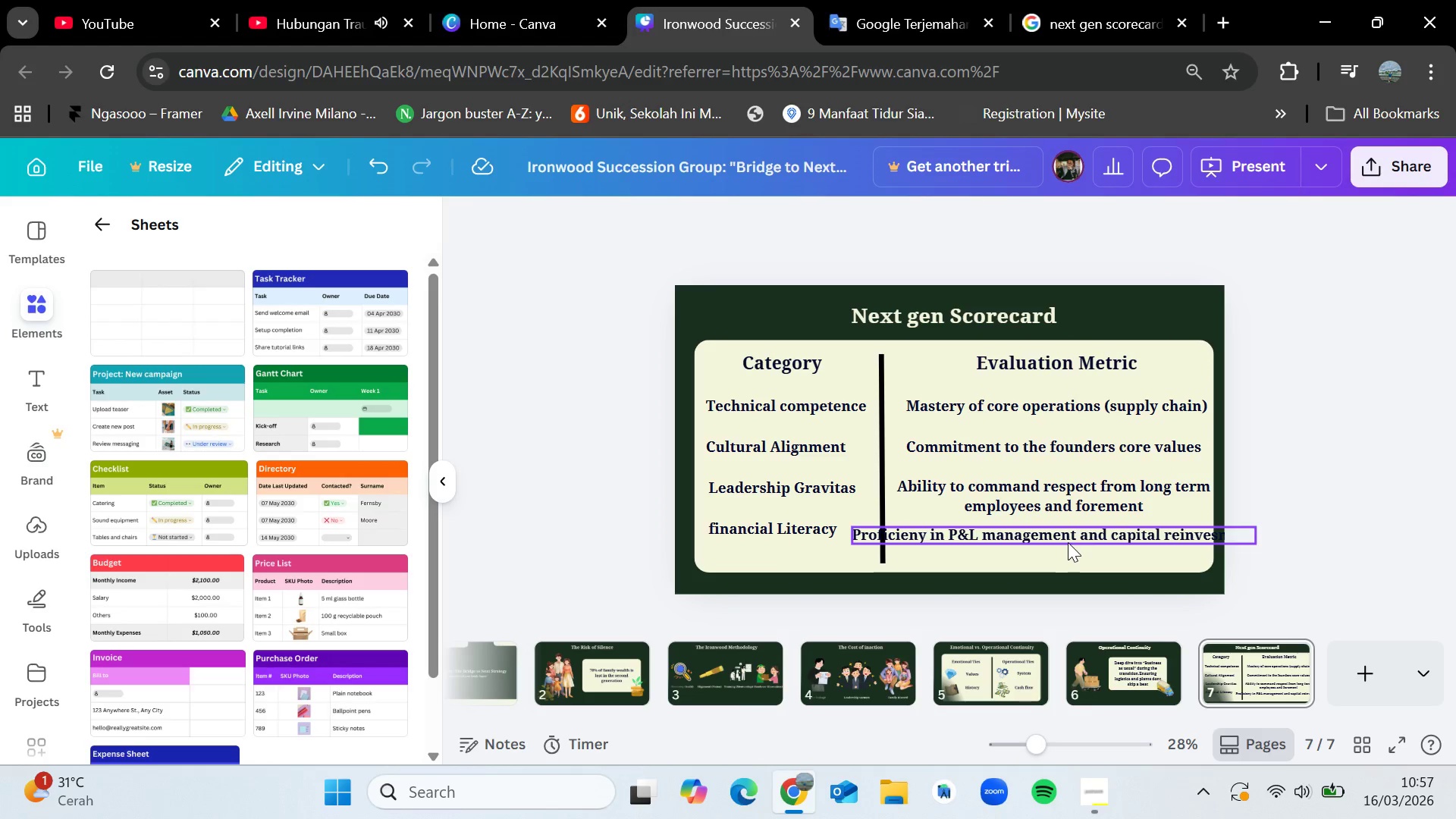 
left_click([1068, 541])
 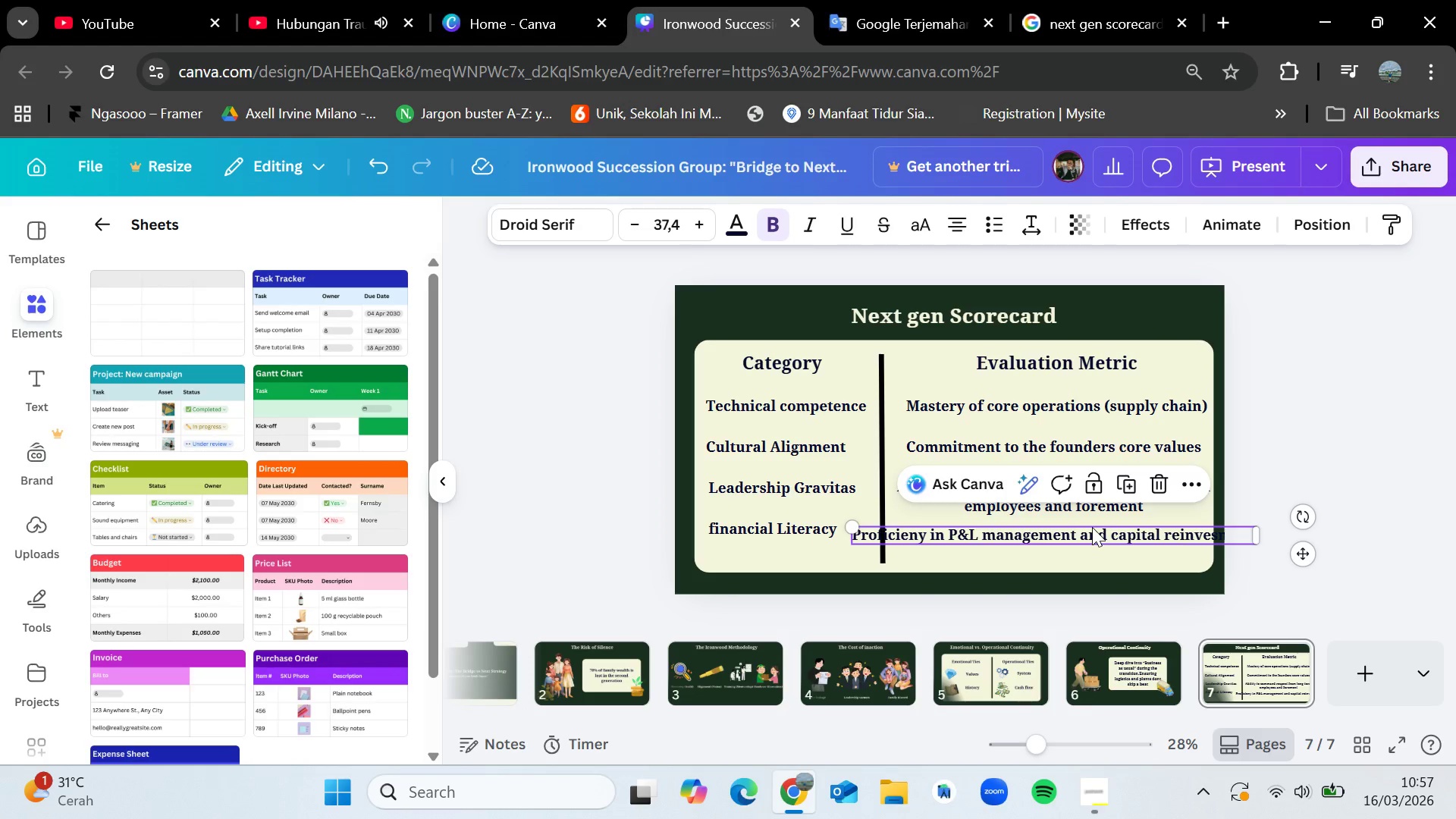 
key(Control+Z)
 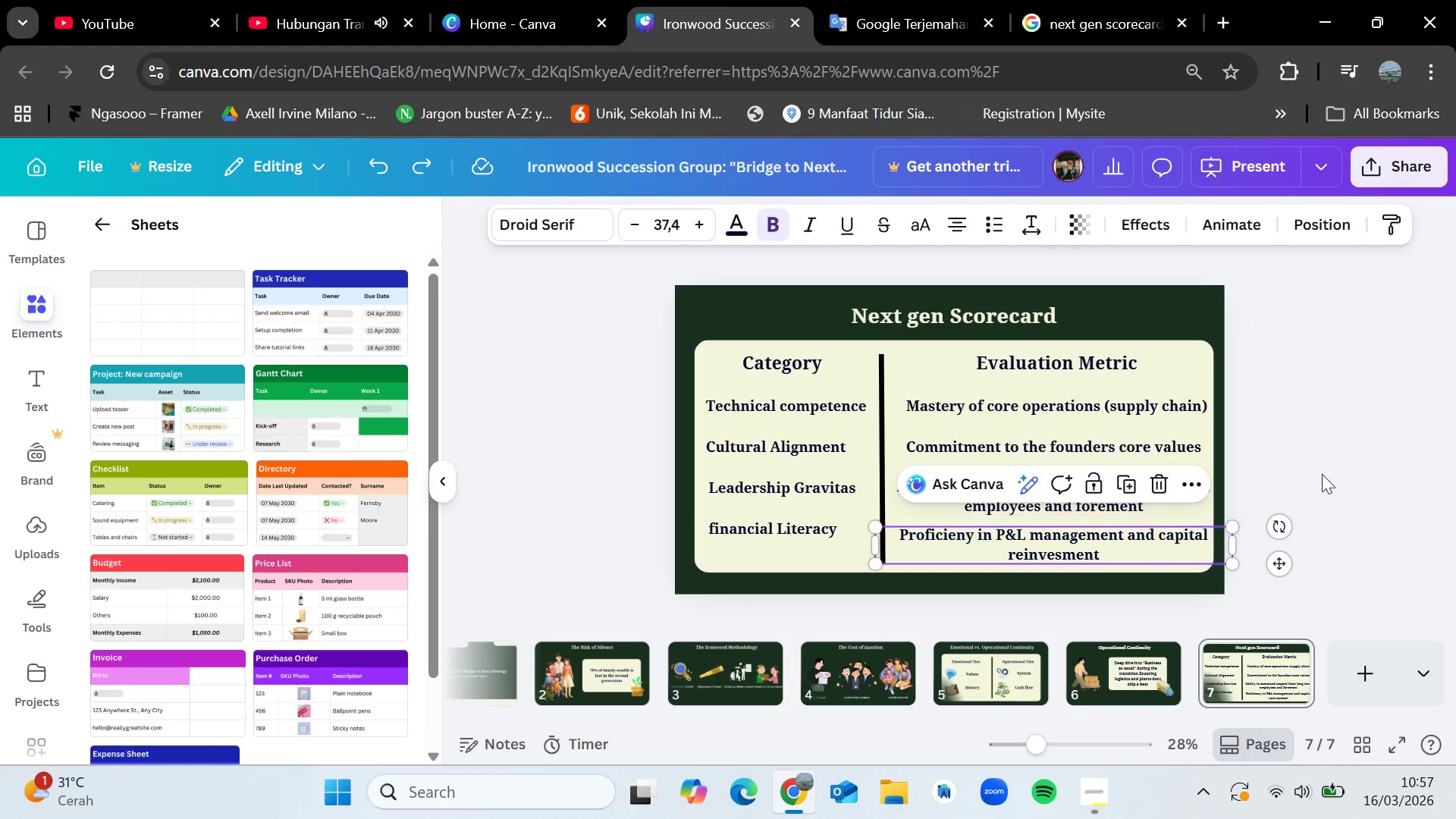 
left_click([1350, 468])
 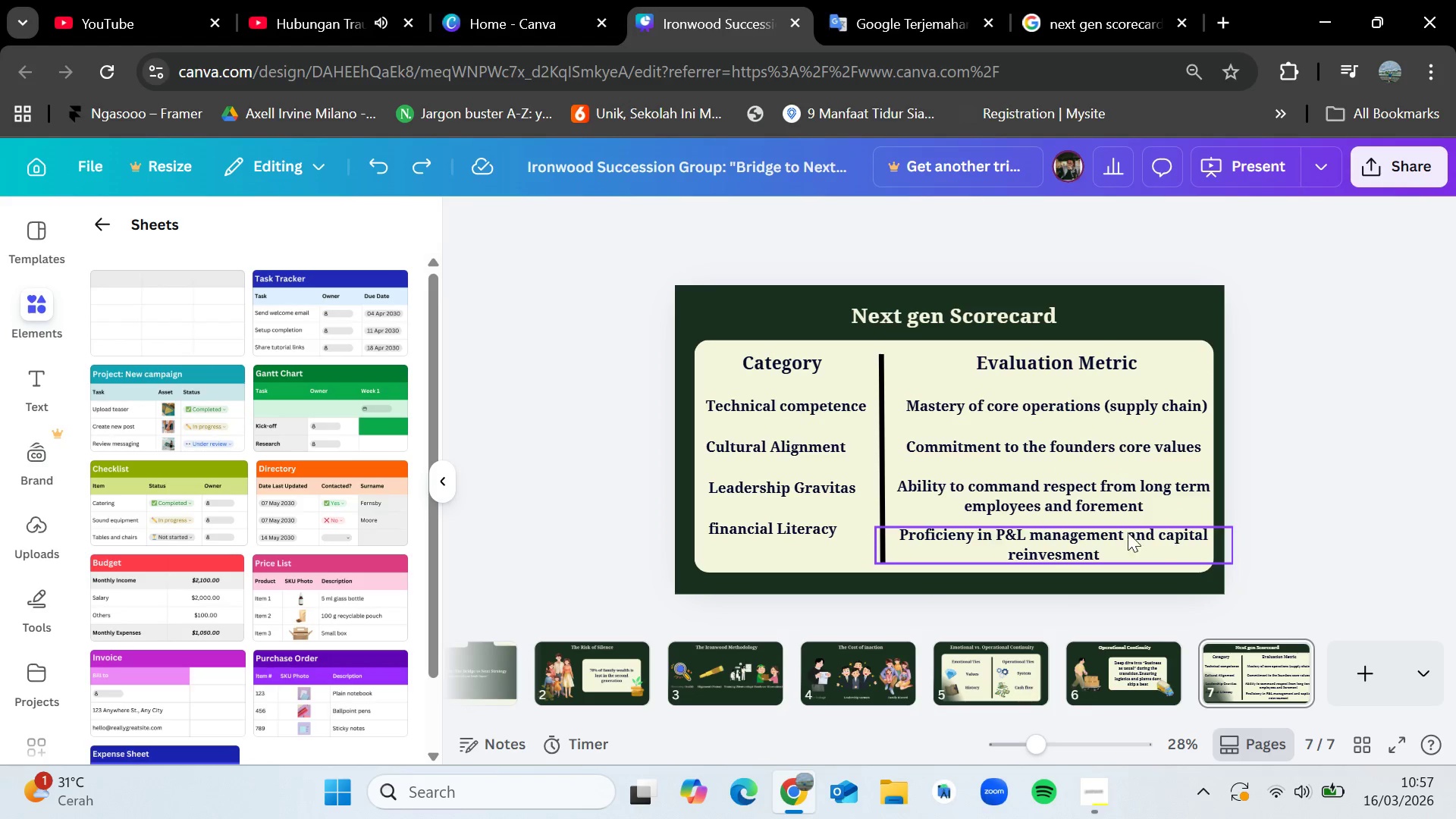 
mouse_move([1142, 529])
 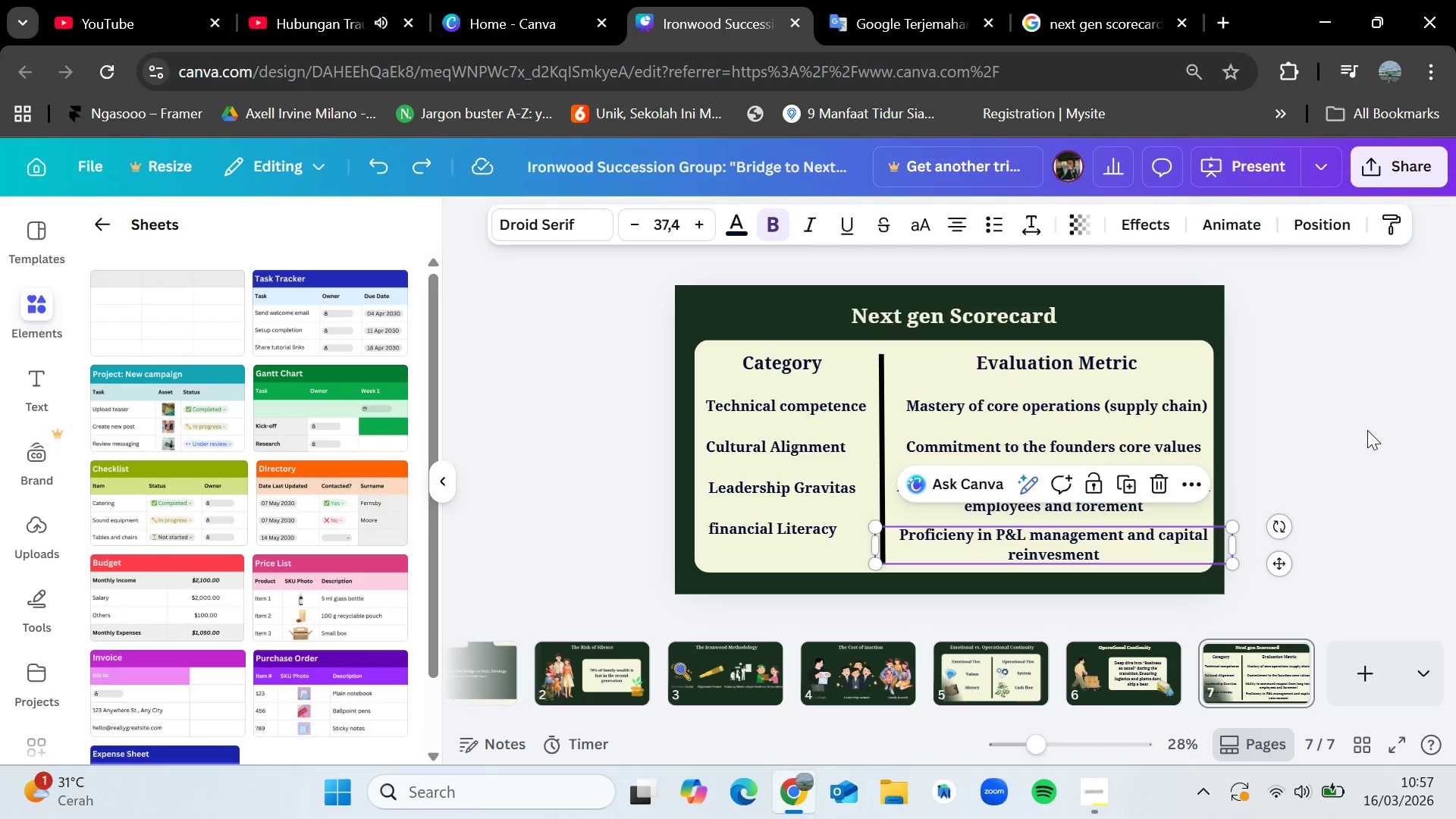 
left_click([1367, 430])
 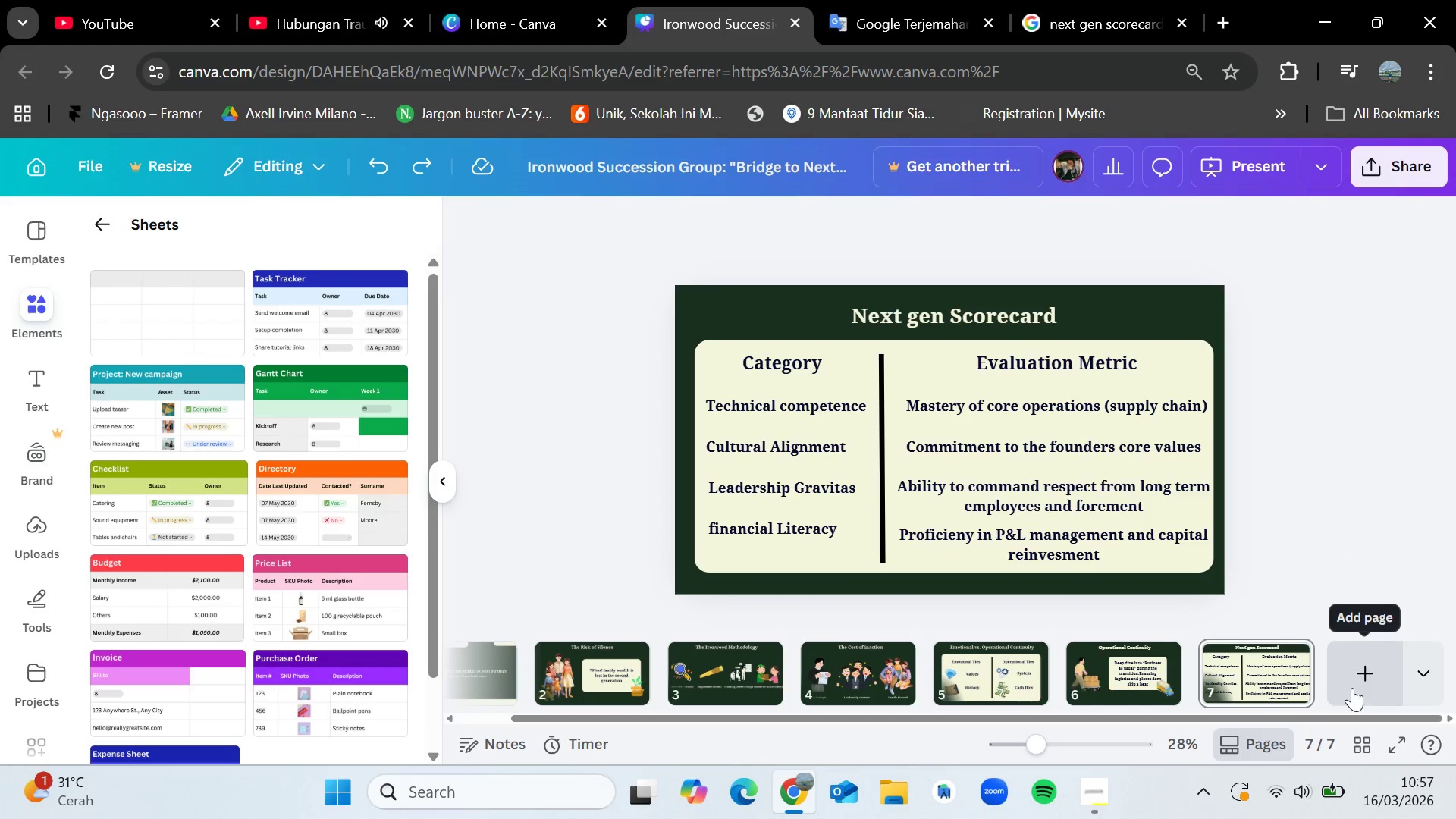 
left_click([1096, 800])